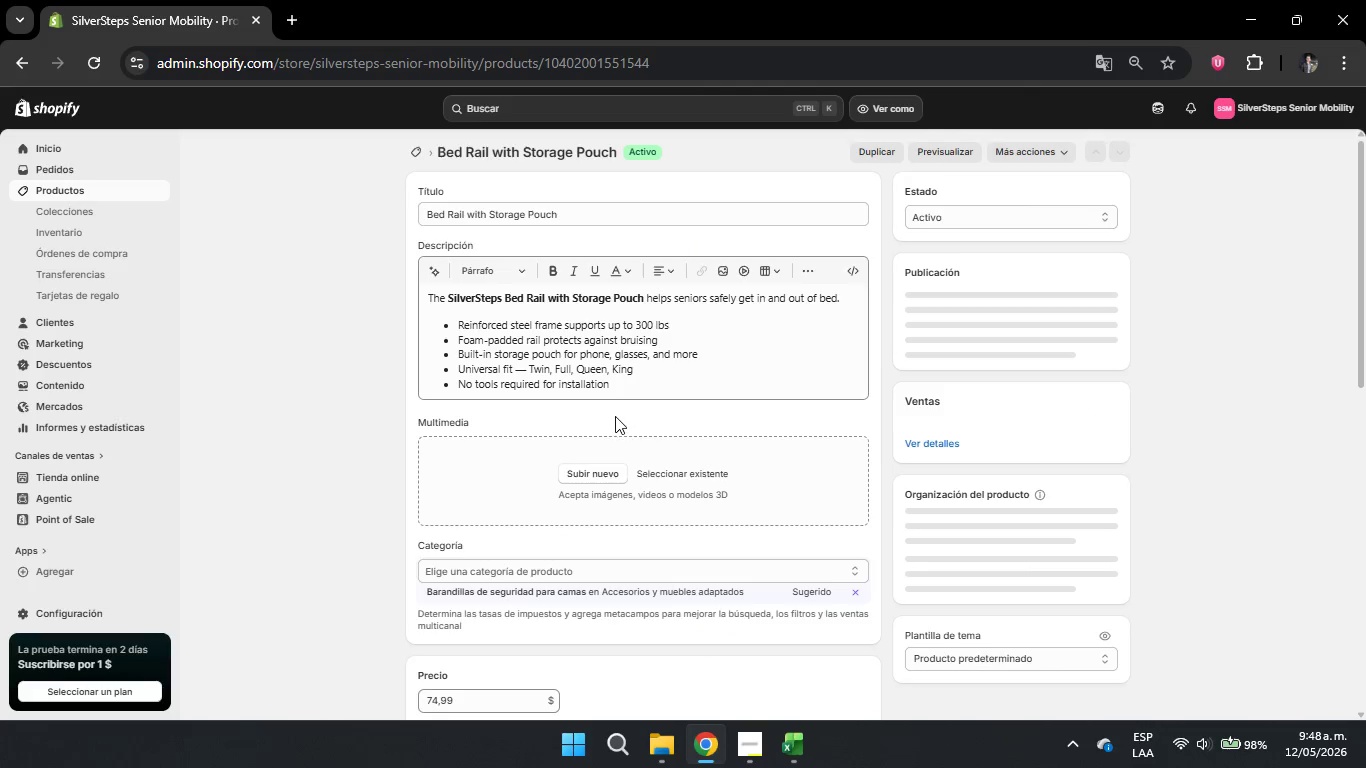 
scroll: coordinate [670, 498], scroll_direction: down, amount: 6.0
 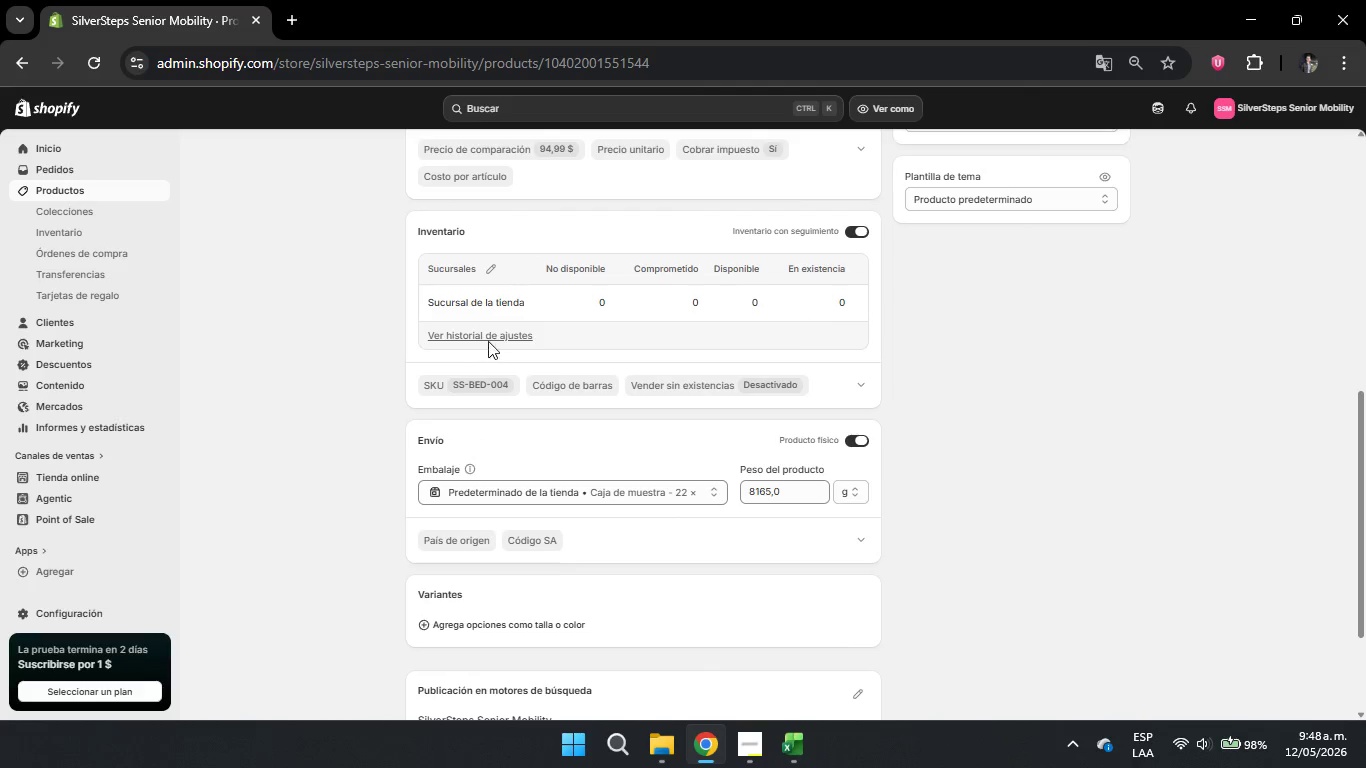 
left_click([489, 269])
 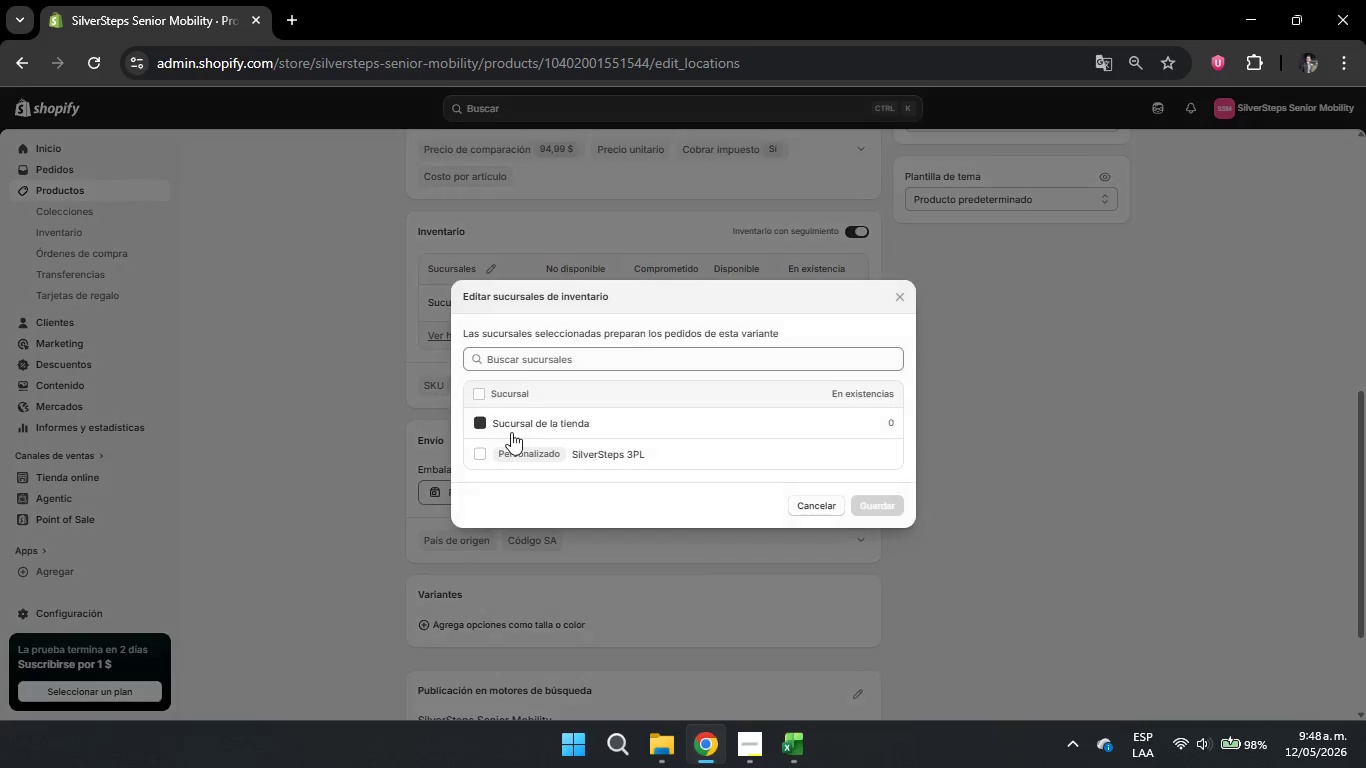 
left_click([478, 425])
 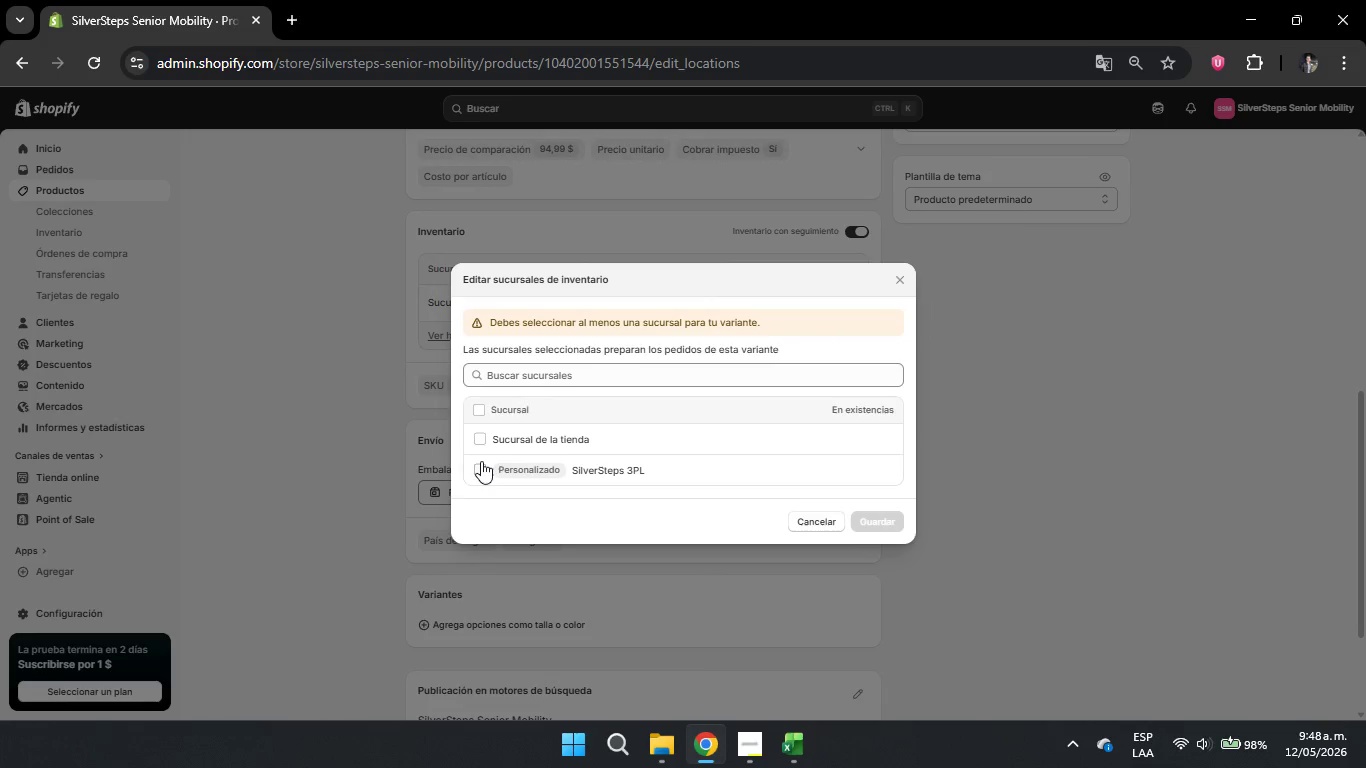 
left_click([481, 459])
 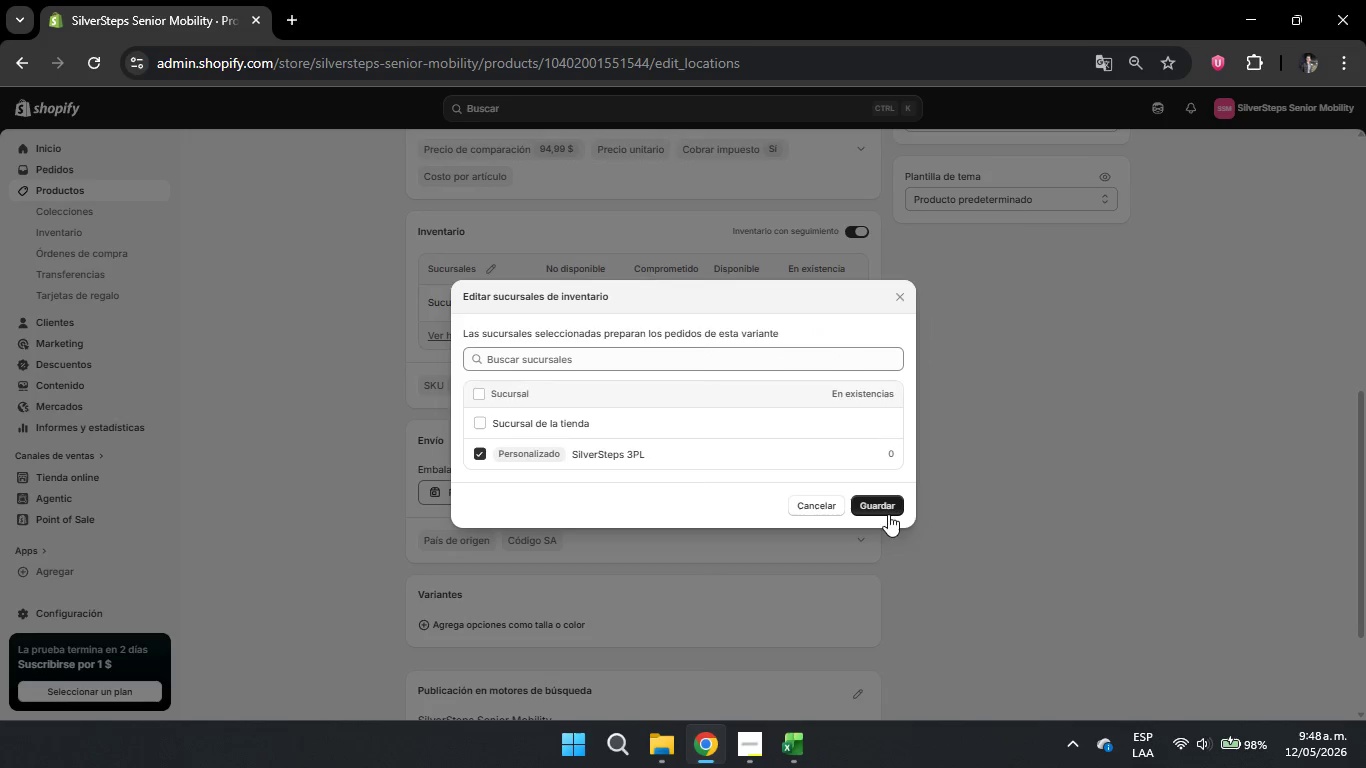 
left_click([878, 506])
 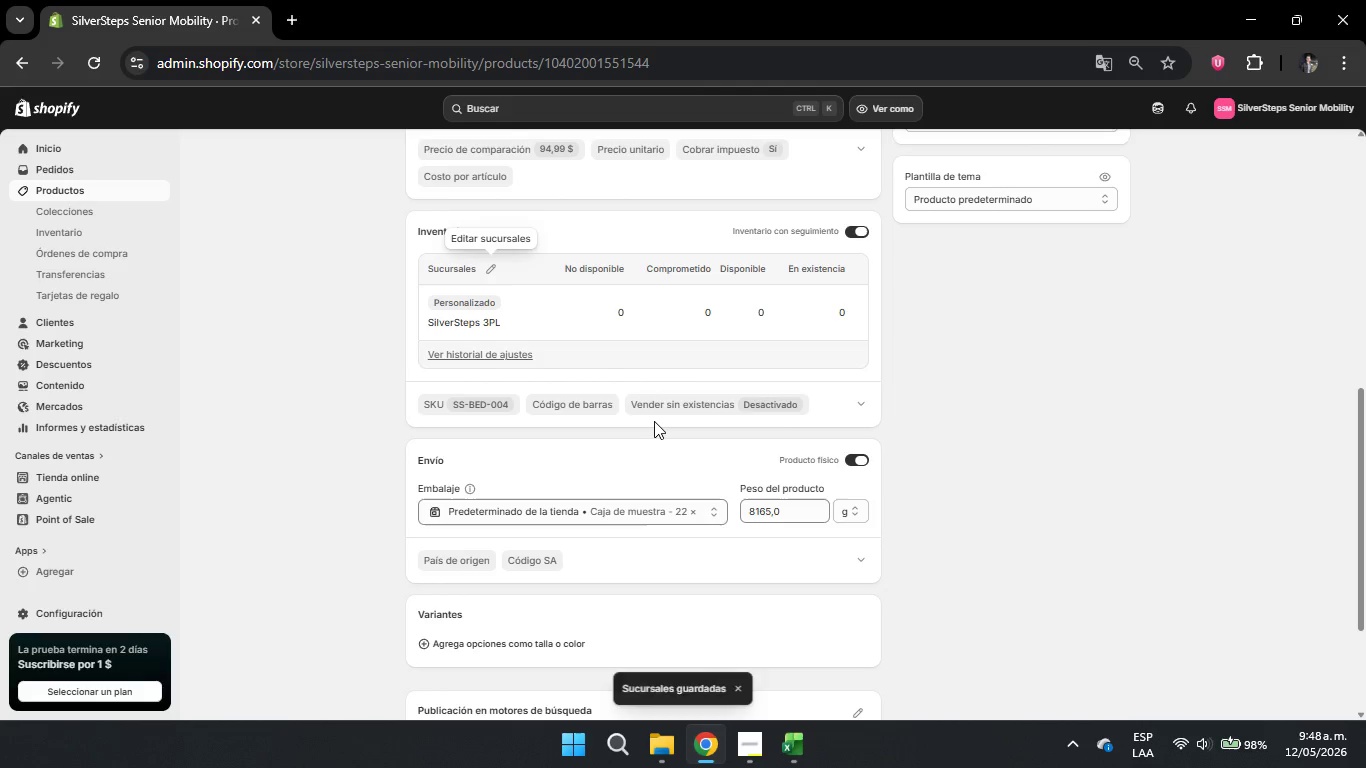 
wait(10.89)
 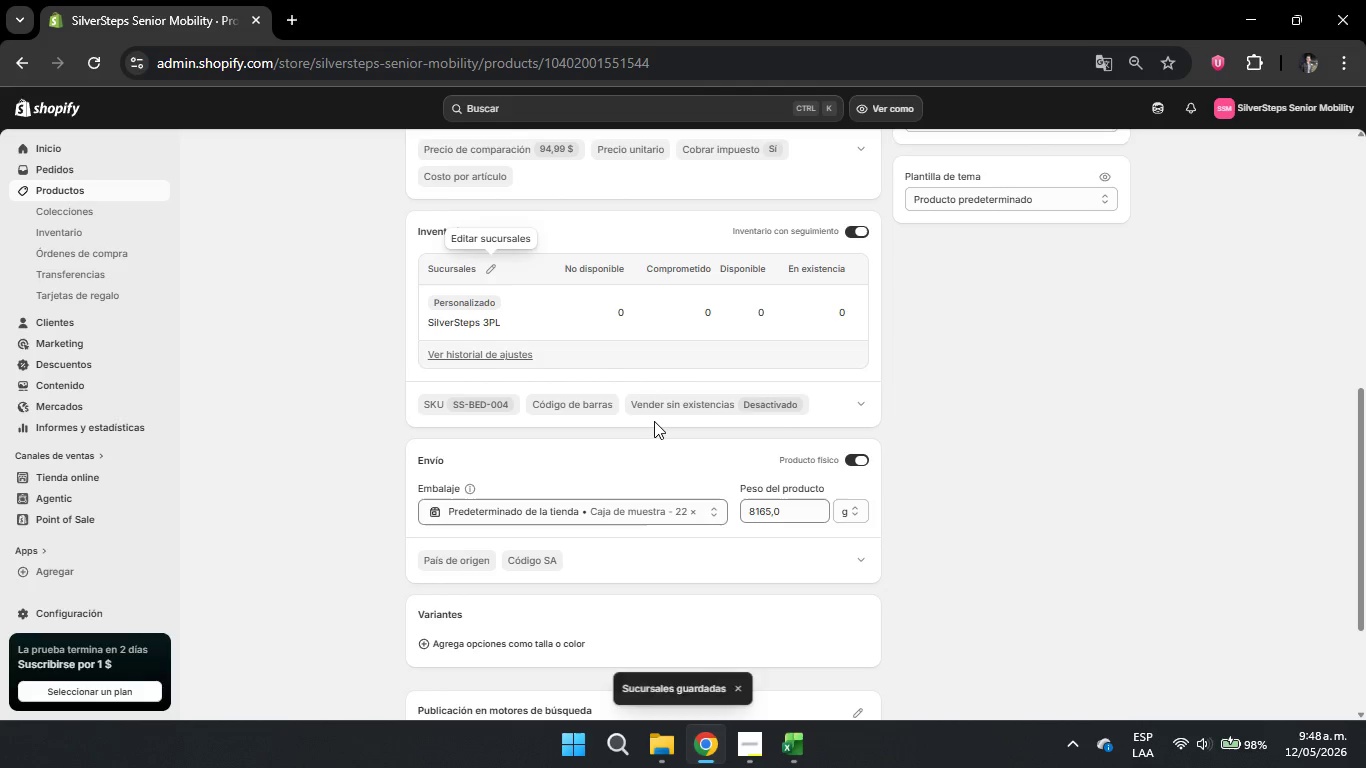 
scroll: coordinate [656, 421], scroll_direction: down, amount: 3.0
 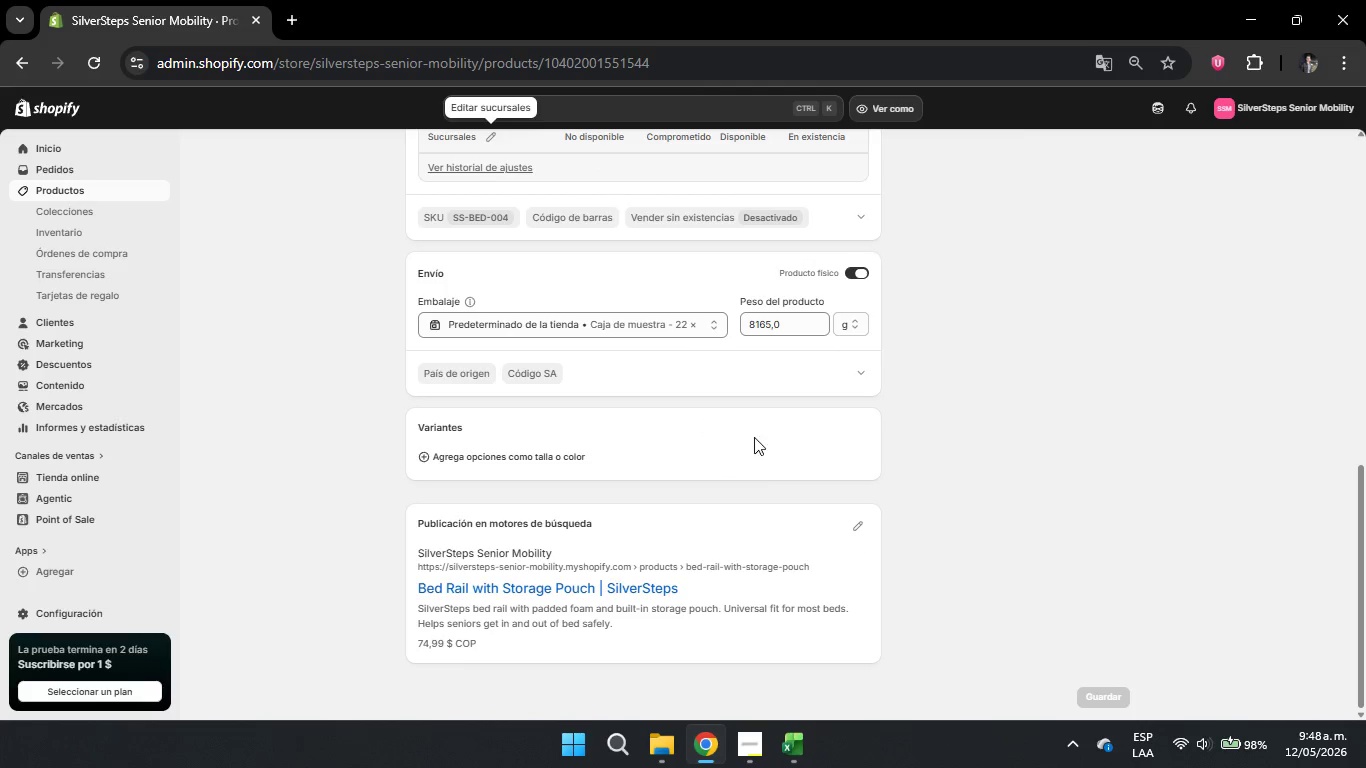 
scroll: coordinate [753, 427], scroll_direction: up, amount: 3.0
 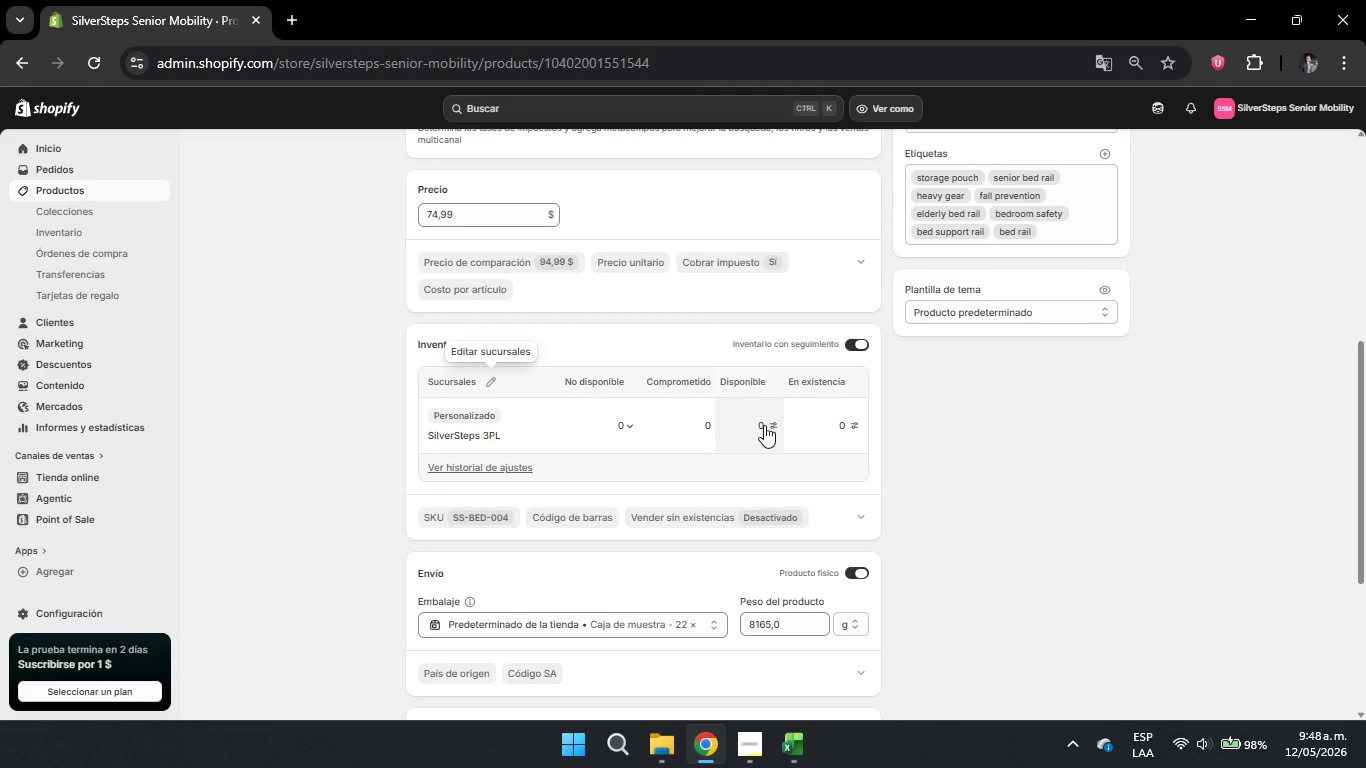 
left_click([768, 425])
 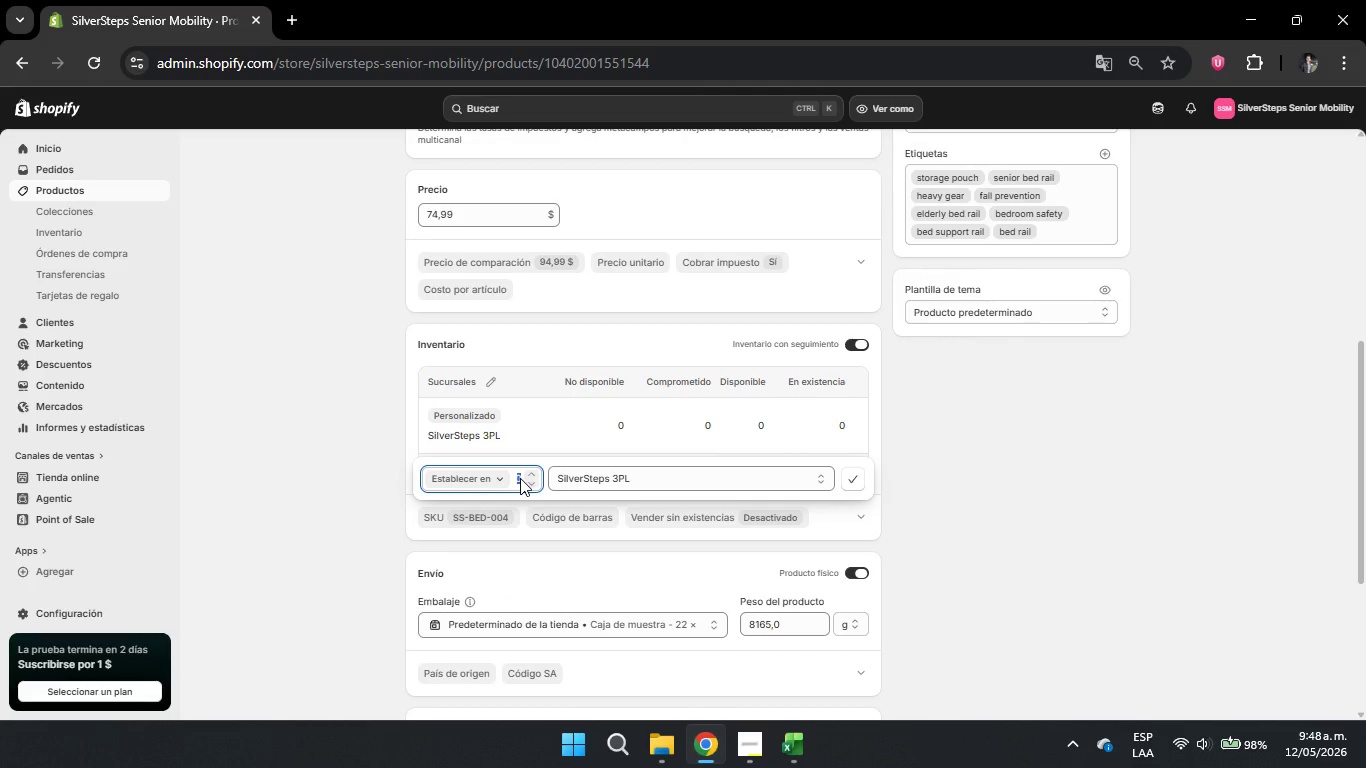 
key(Backspace)
 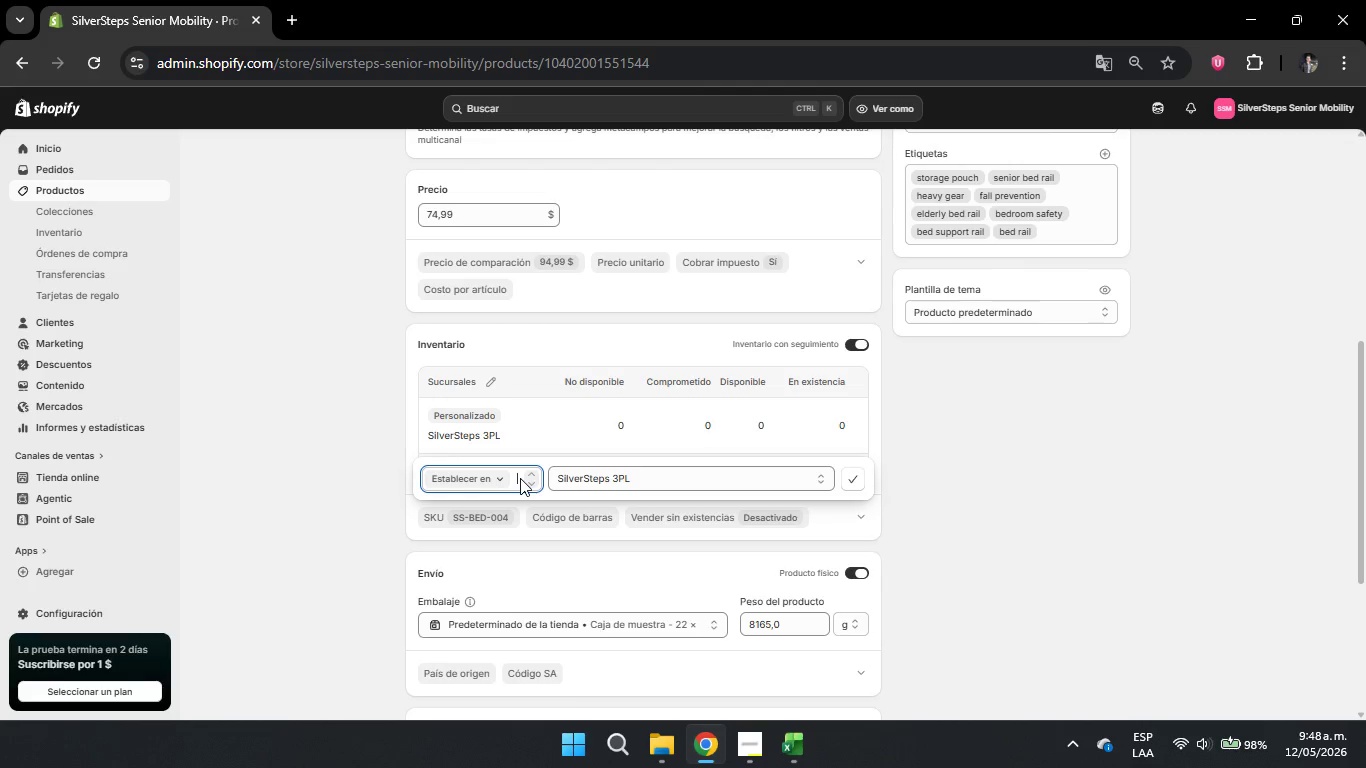 
key(Backspace)
 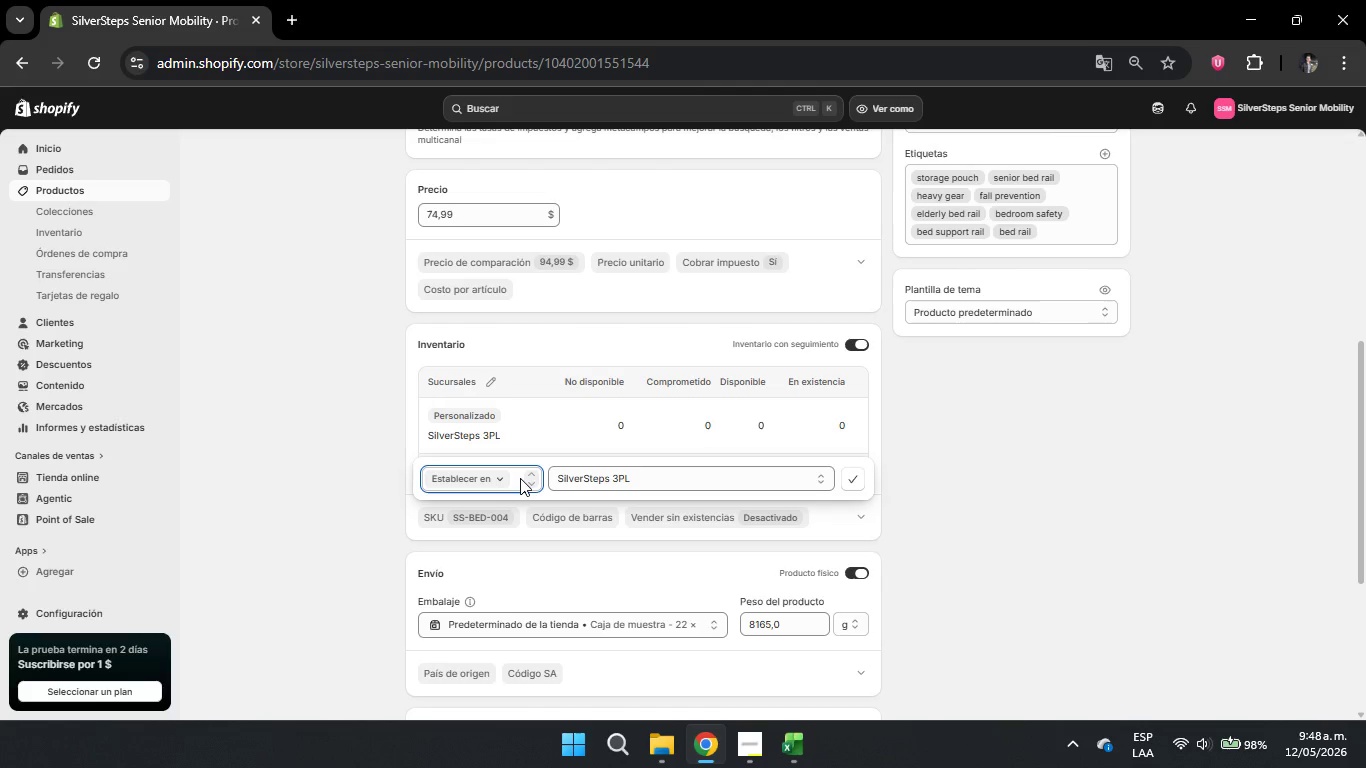 
key(Numpad5)
 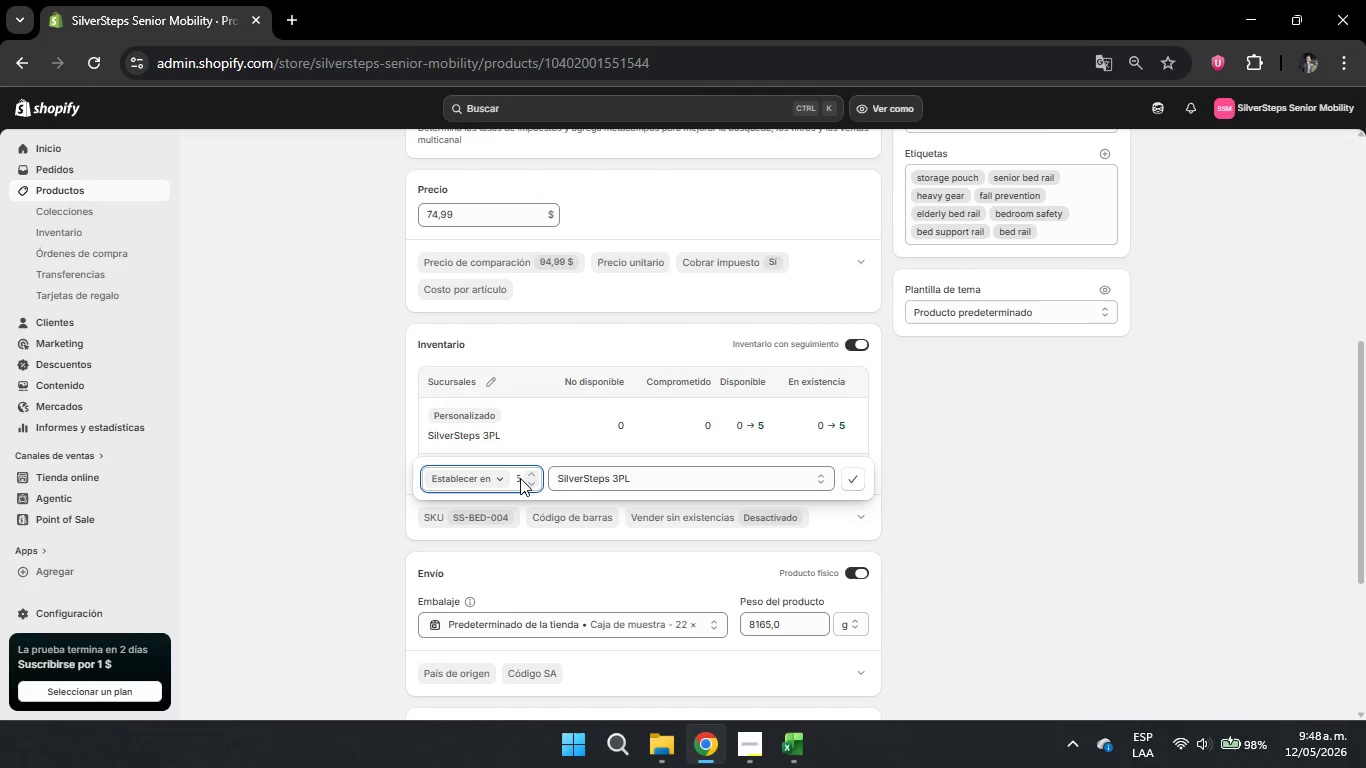 
key(Backspace)
 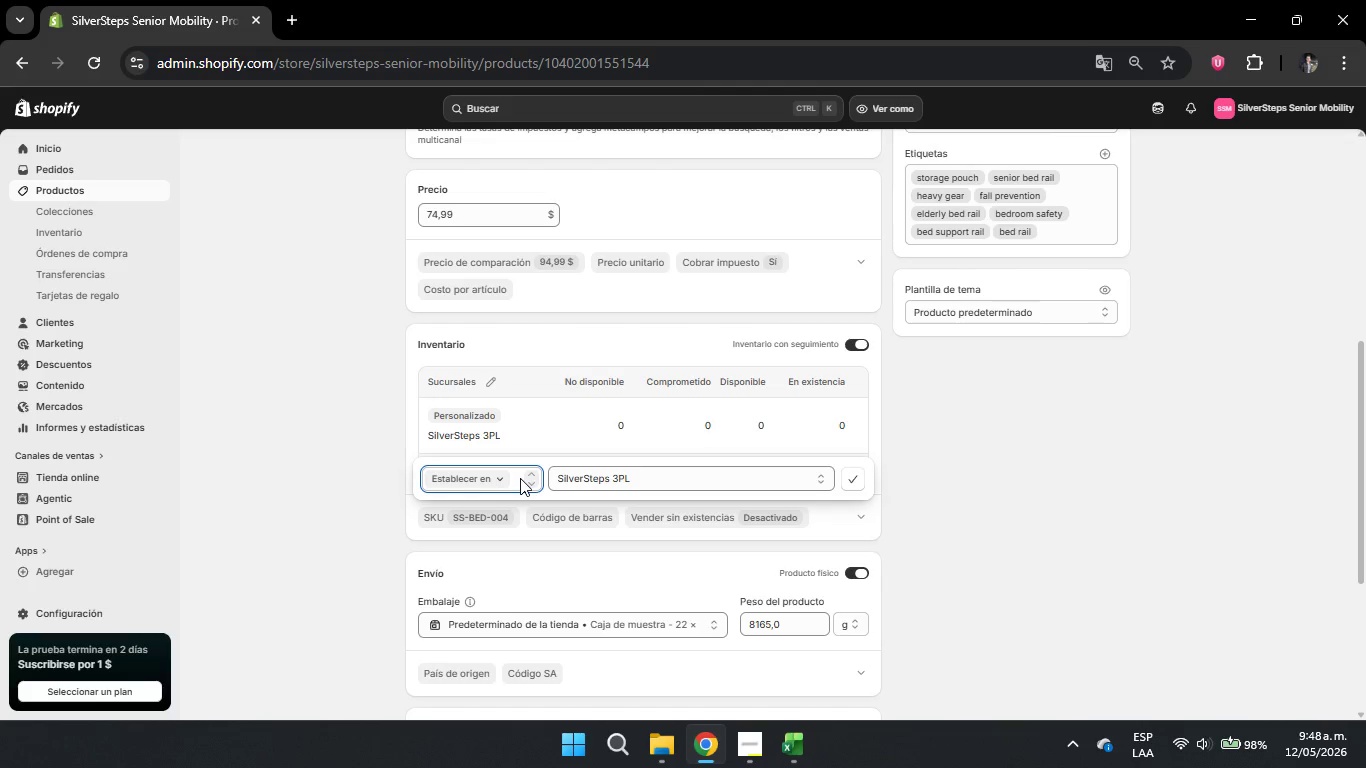 
key(Backspace)
 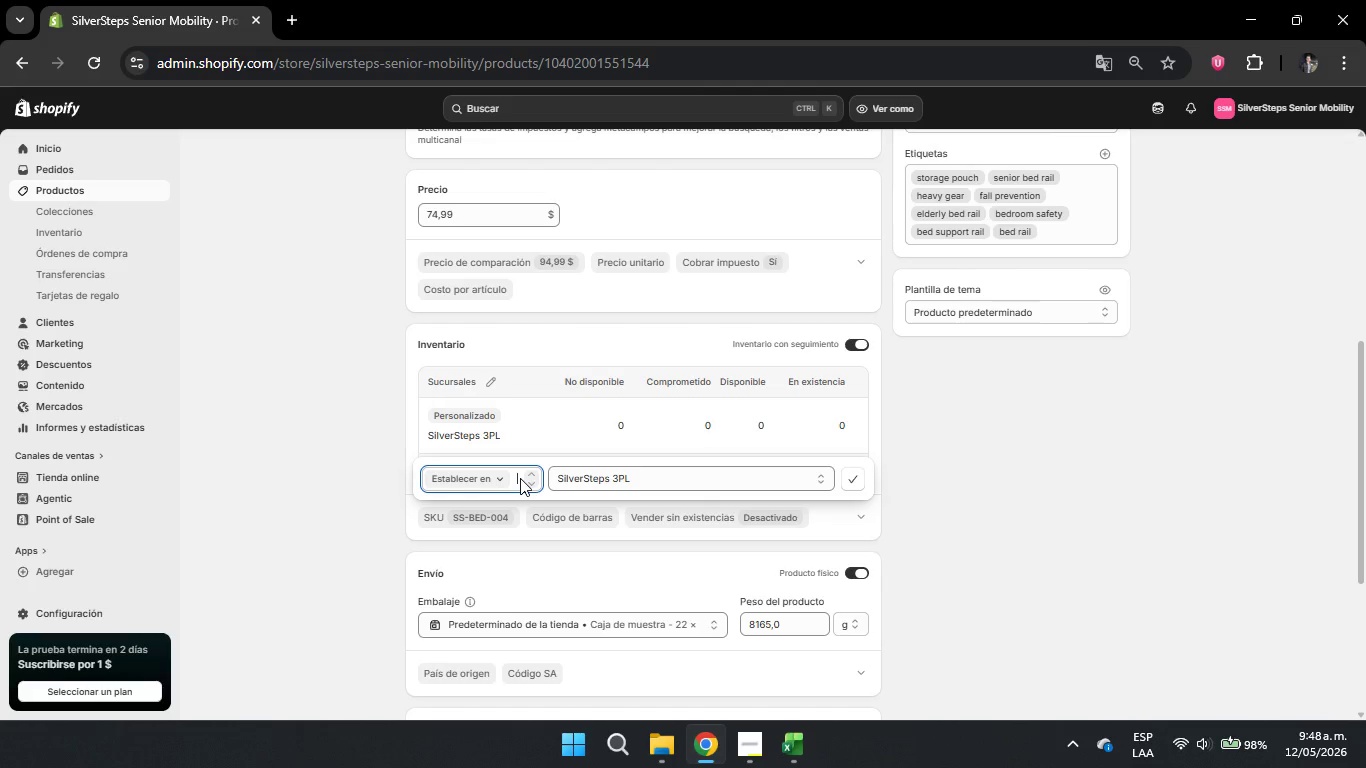 
key(Numpad3)
 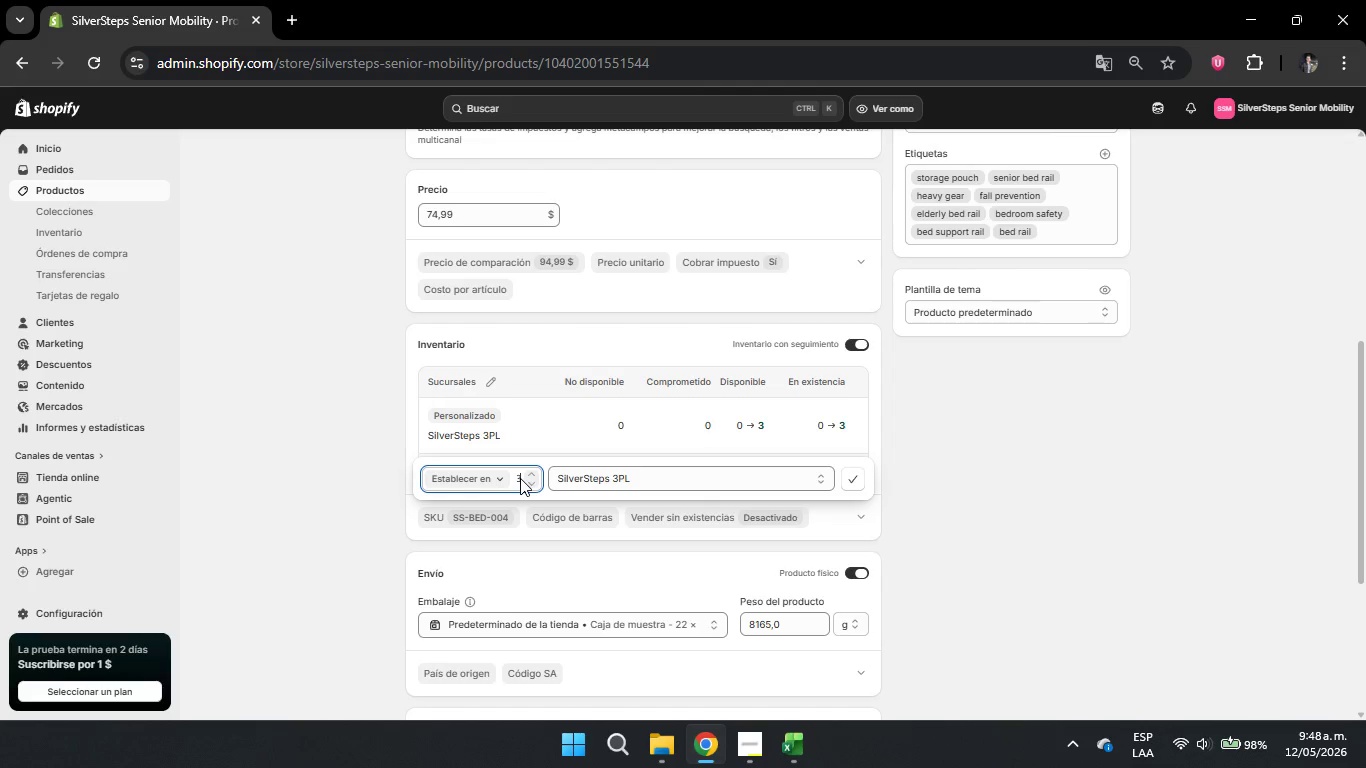 
key(Numpad0)
 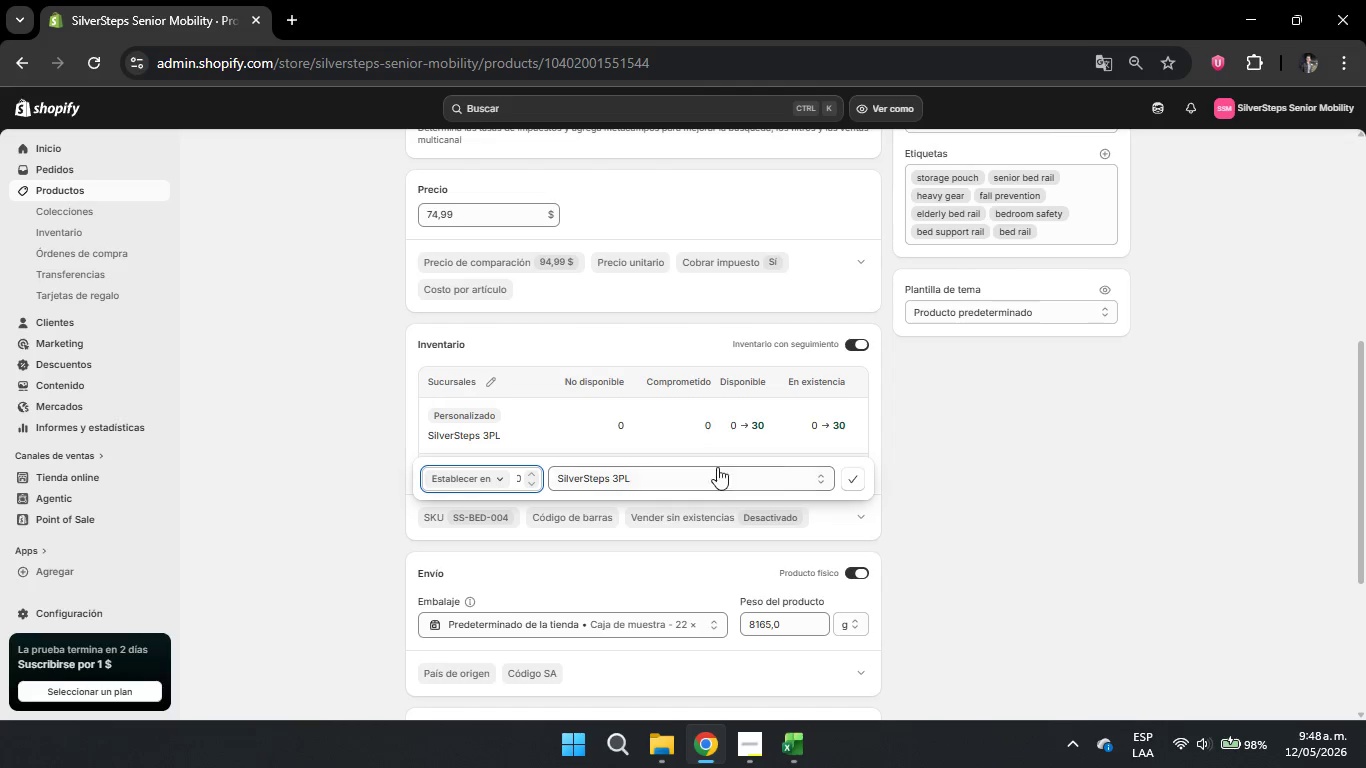 
wait(5.72)
 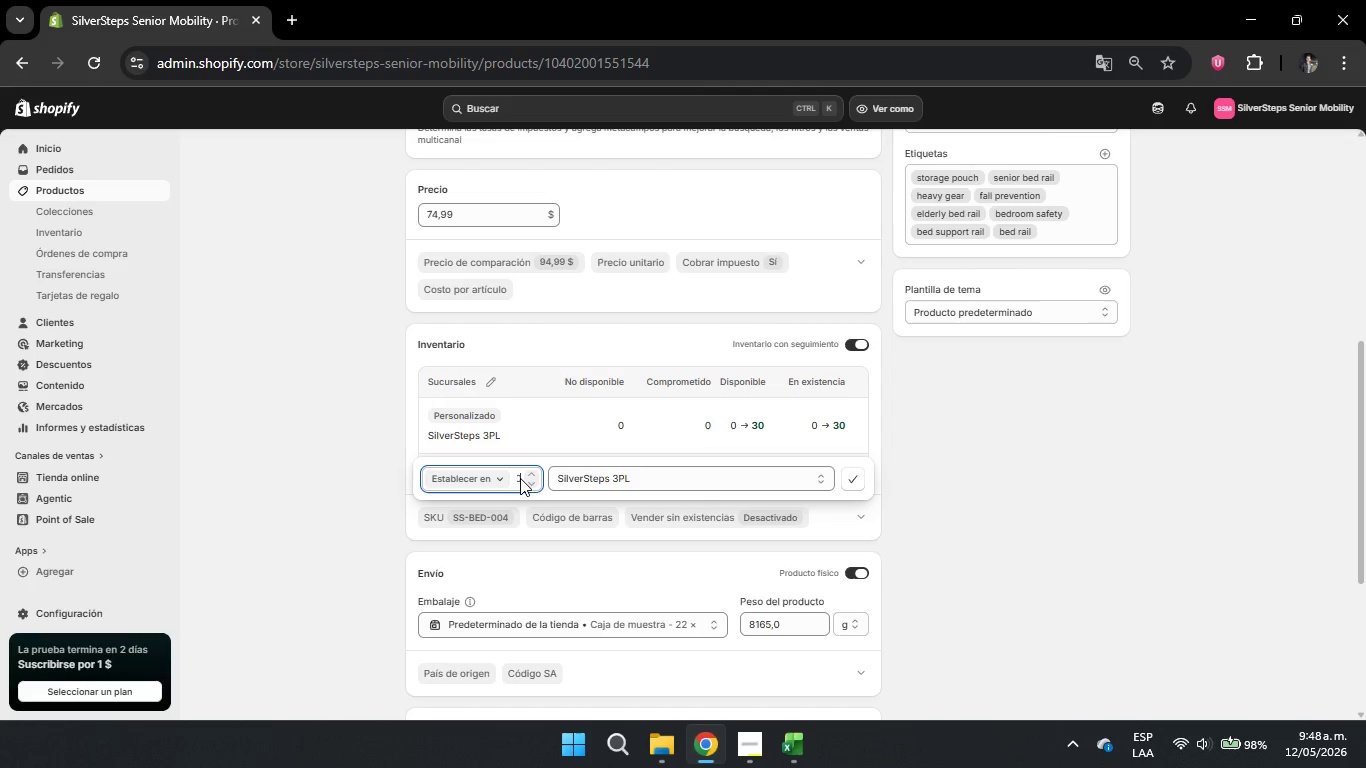 
left_click([862, 475])
 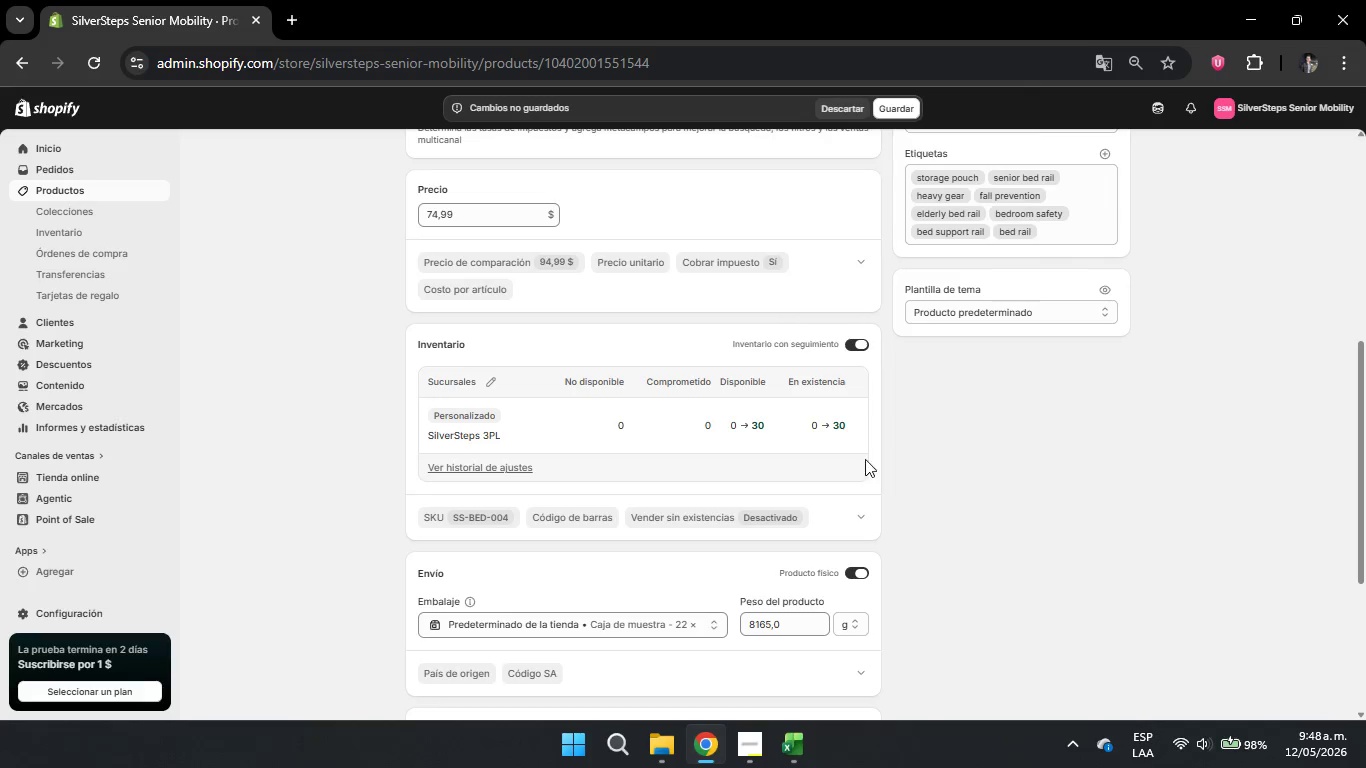 
left_click([895, 105])
 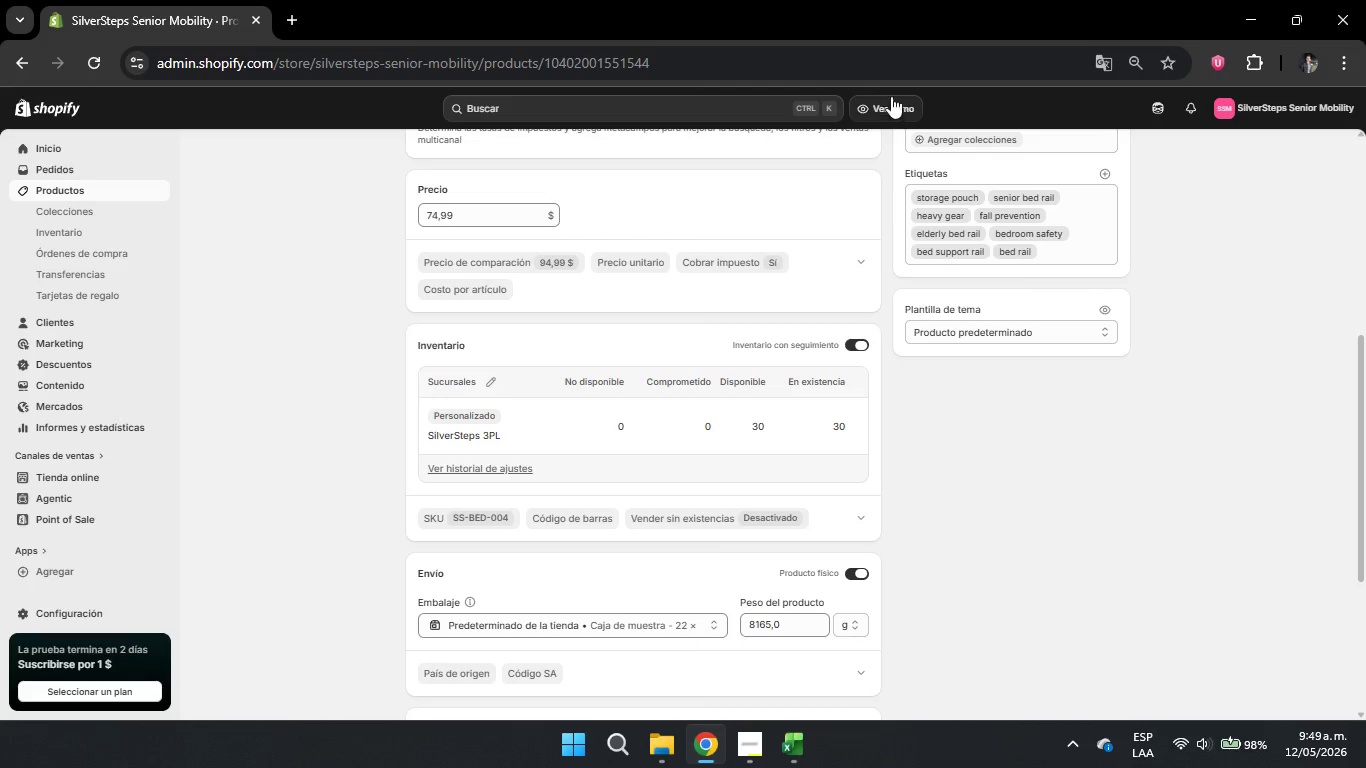 
wait(20.58)
 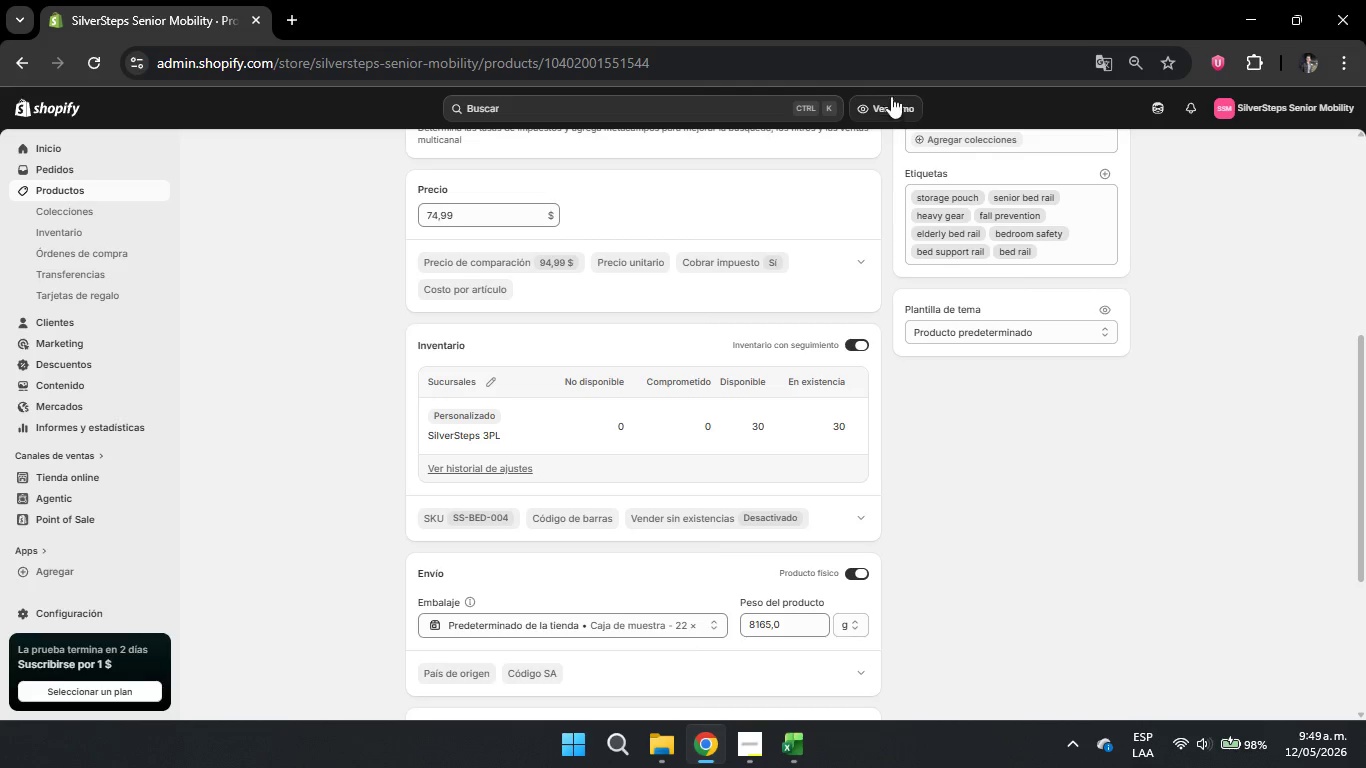 
left_click([76, 189])
 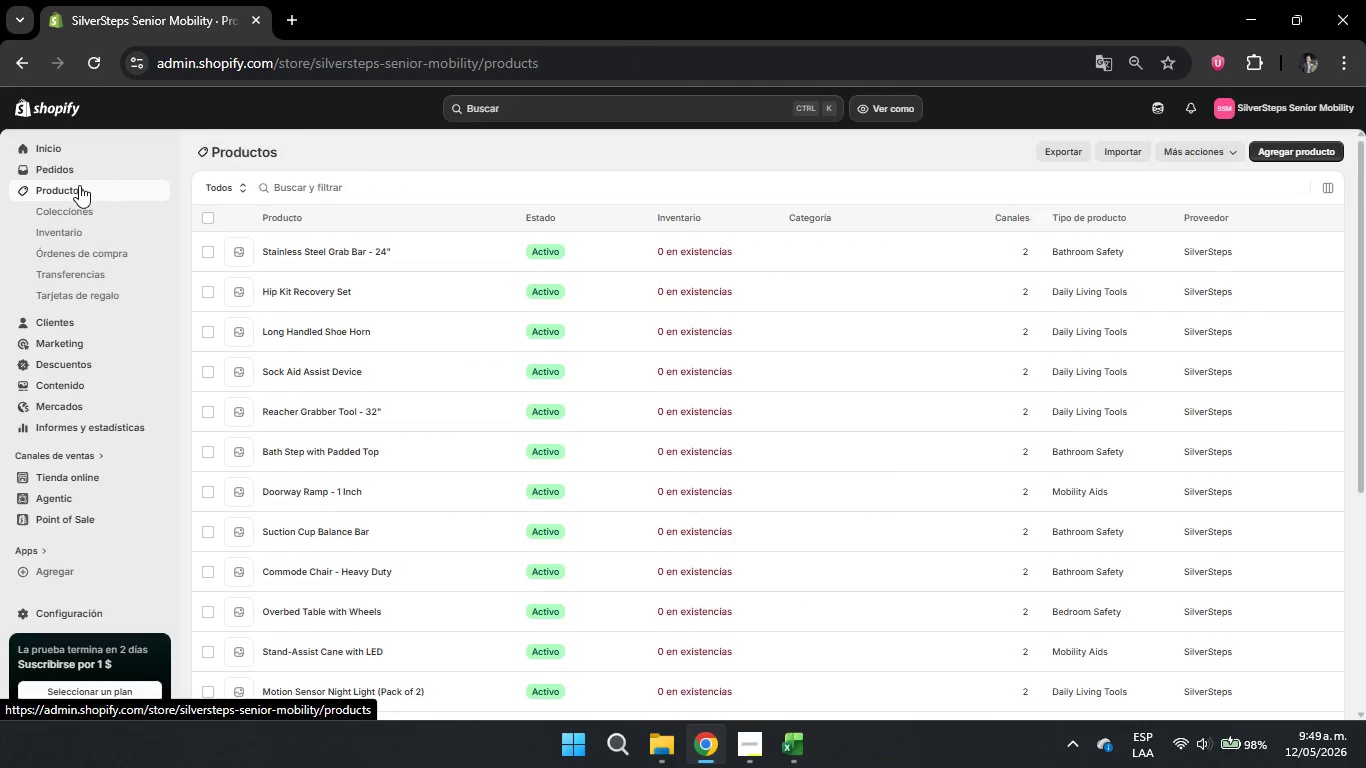 
scroll: coordinate [450, 546], scroll_direction: down, amount: 7.0
 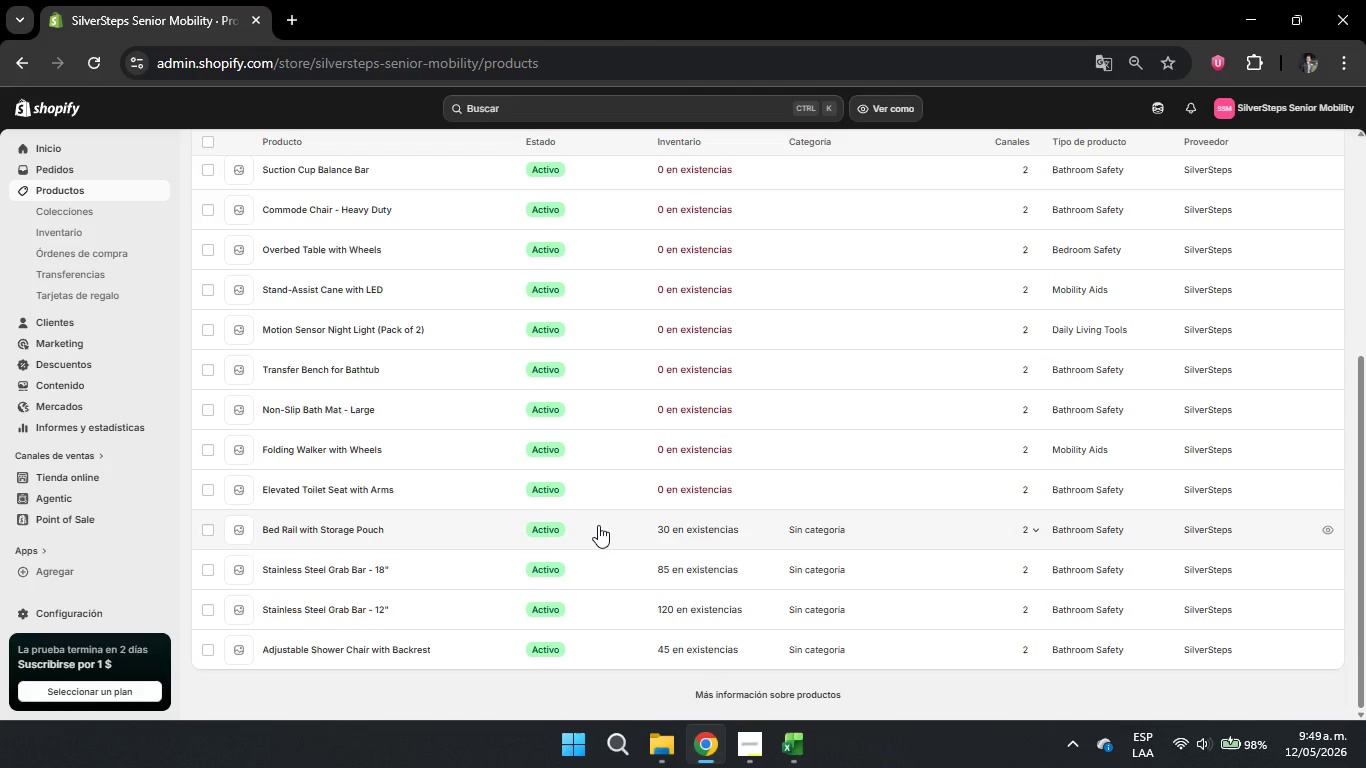 
left_click([598, 525])
 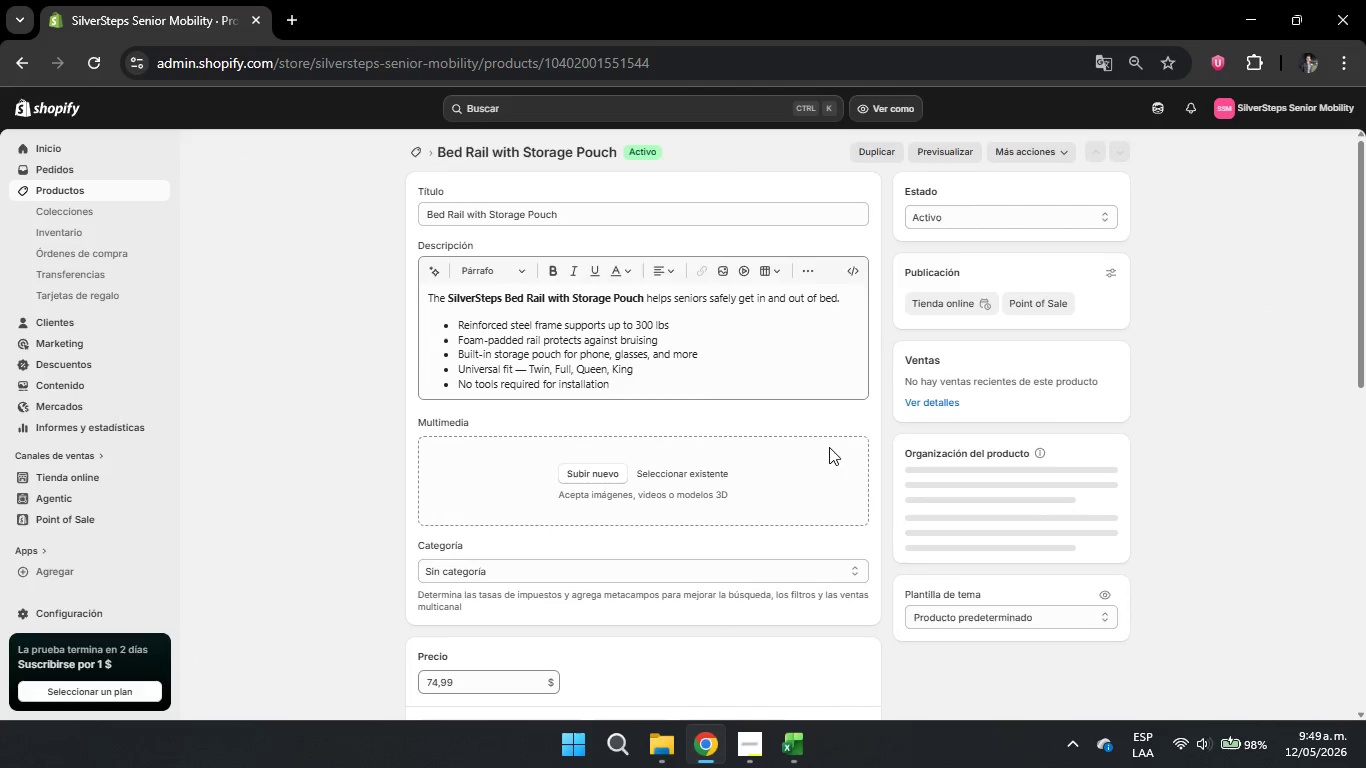 
scroll: coordinate [700, 444], scroll_direction: down, amount: 9.0
 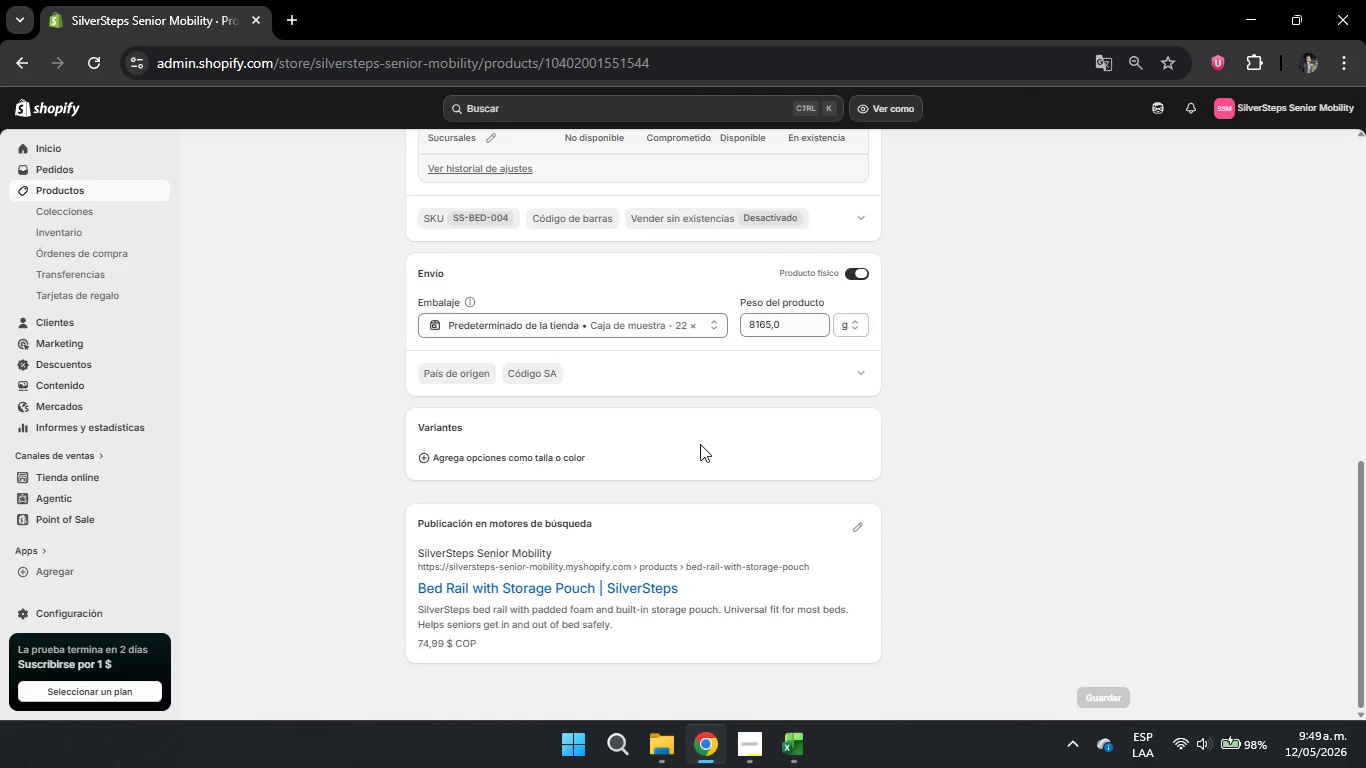 
scroll: coordinate [450, 353], scroll_direction: up, amount: 2.0
 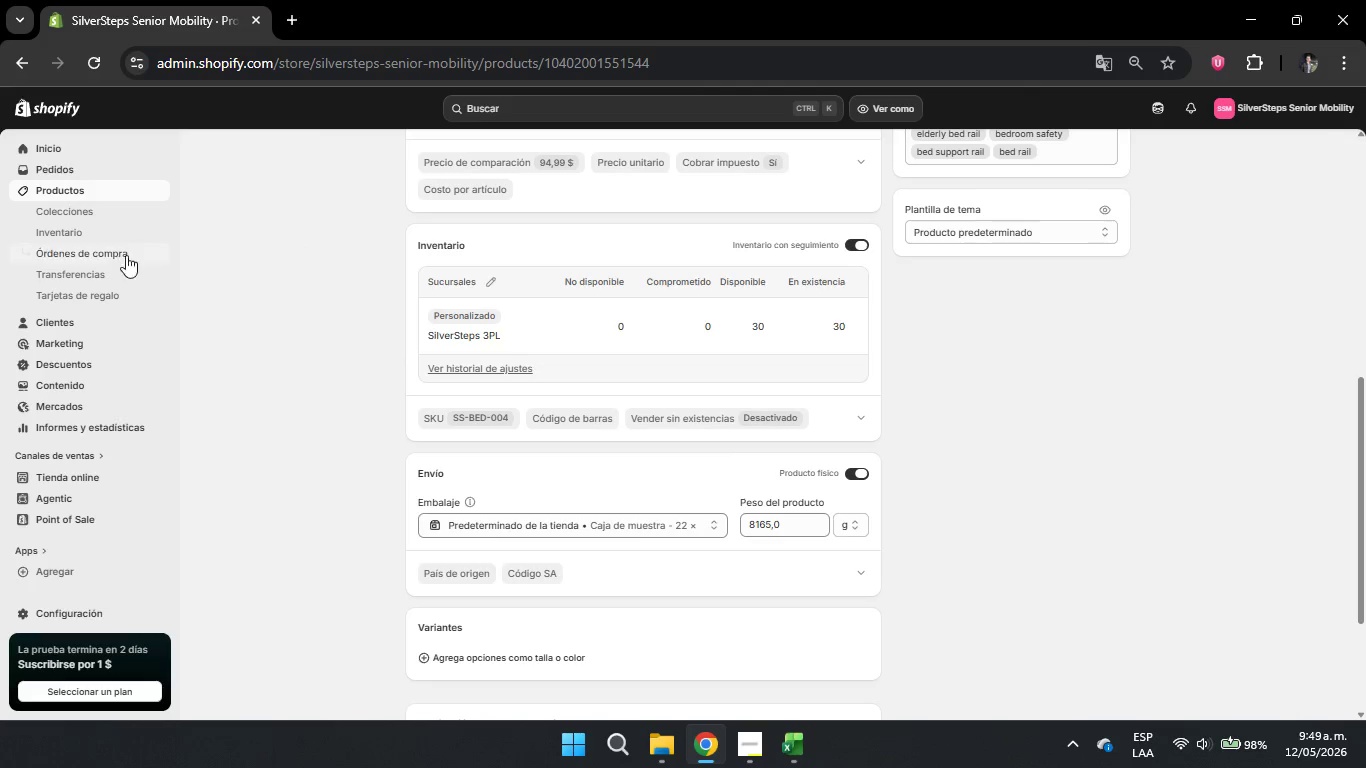 
left_click([72, 185])
 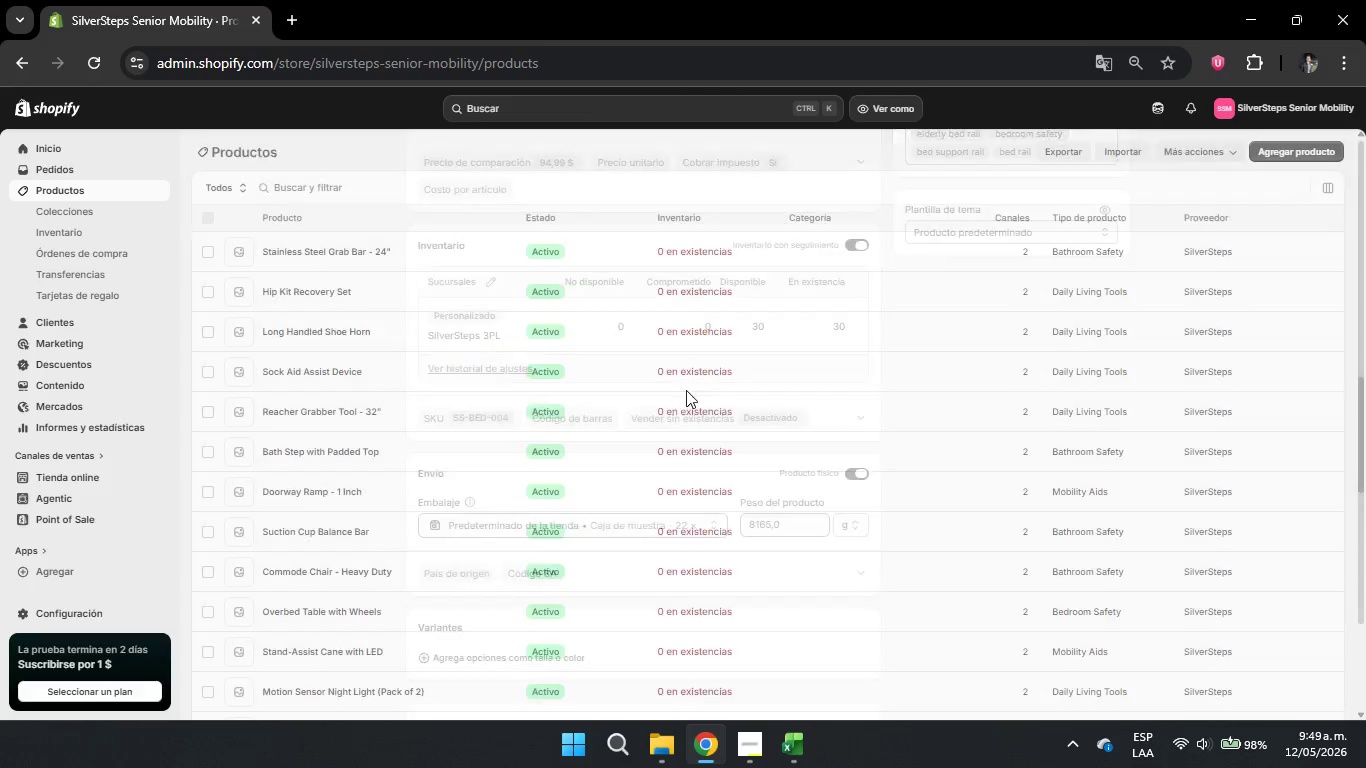 
scroll: coordinate [721, 387], scroll_direction: down, amount: 6.0
 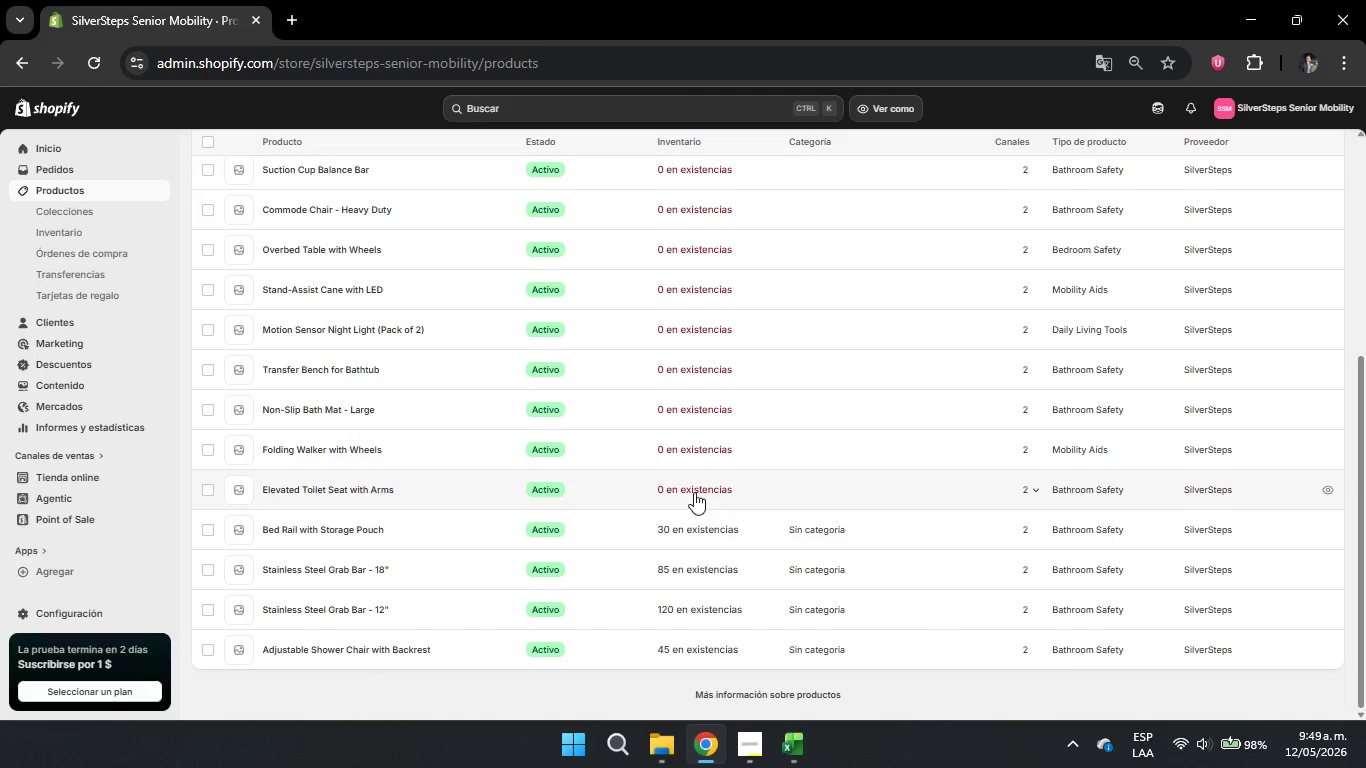 
left_click([691, 489])
 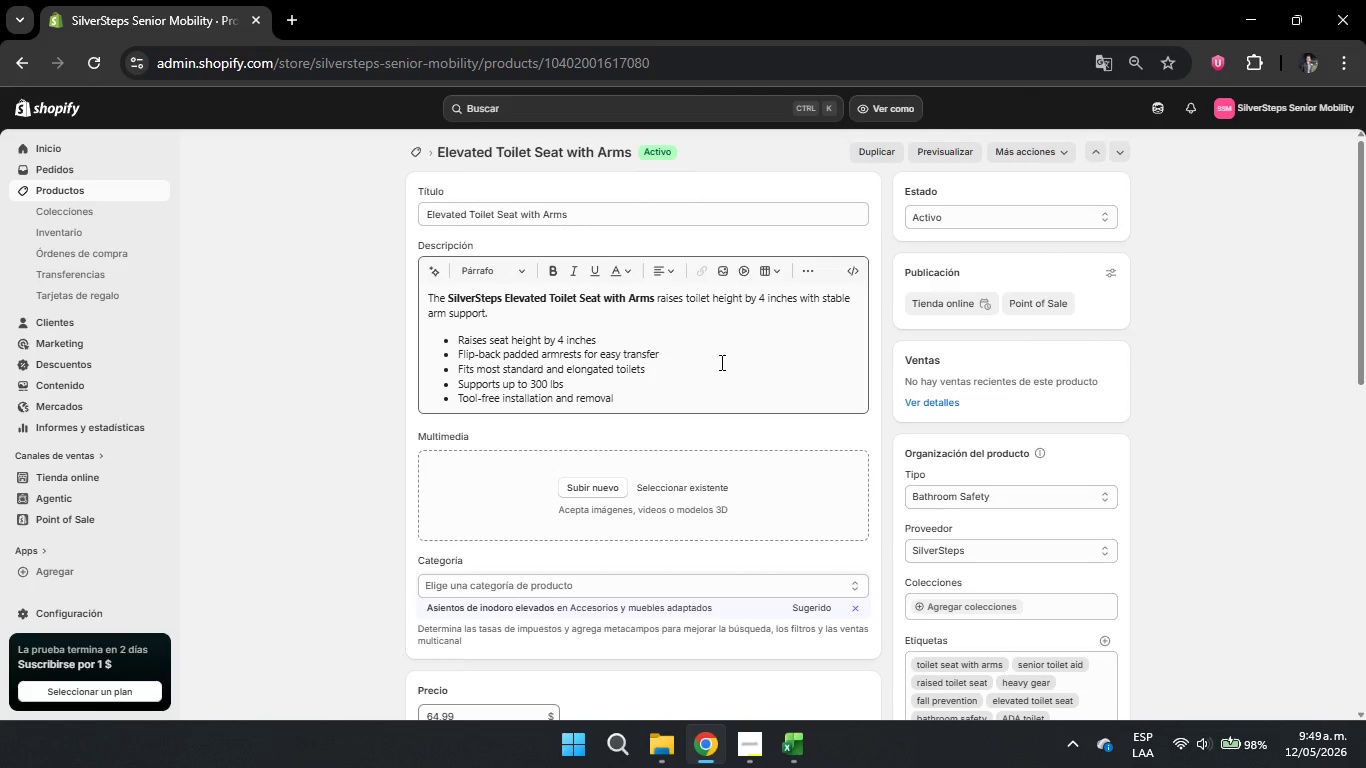 
wait(6.62)
 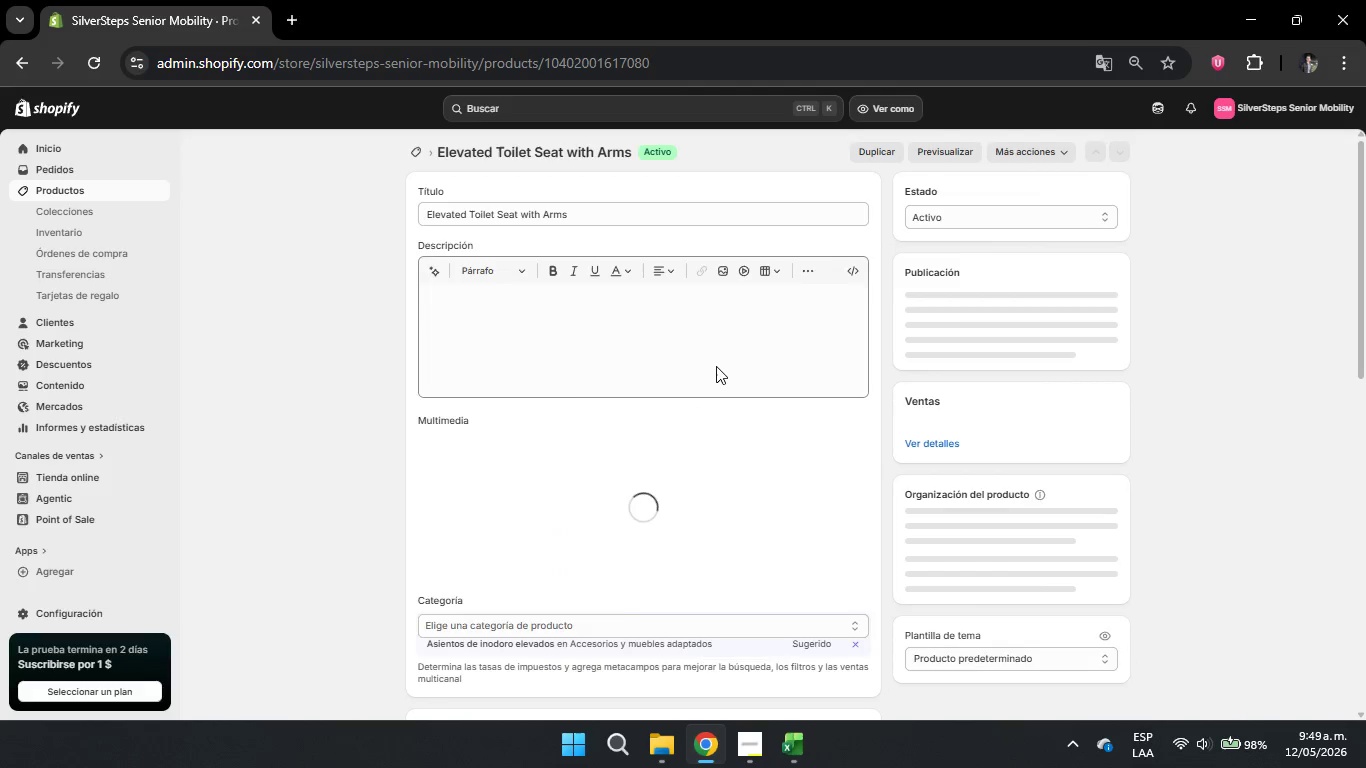 
scroll: coordinate [720, 360], scroll_direction: down, amount: 6.0
 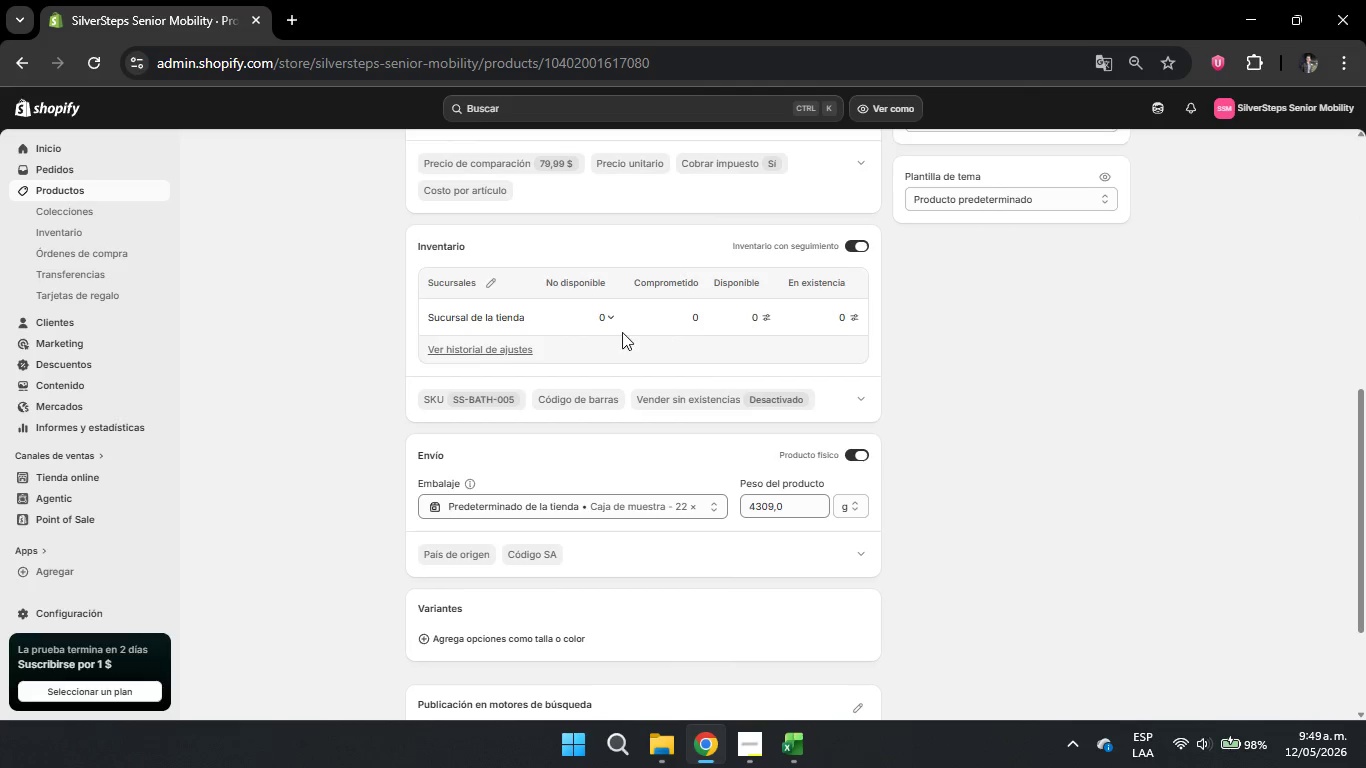 
left_click([489, 282])
 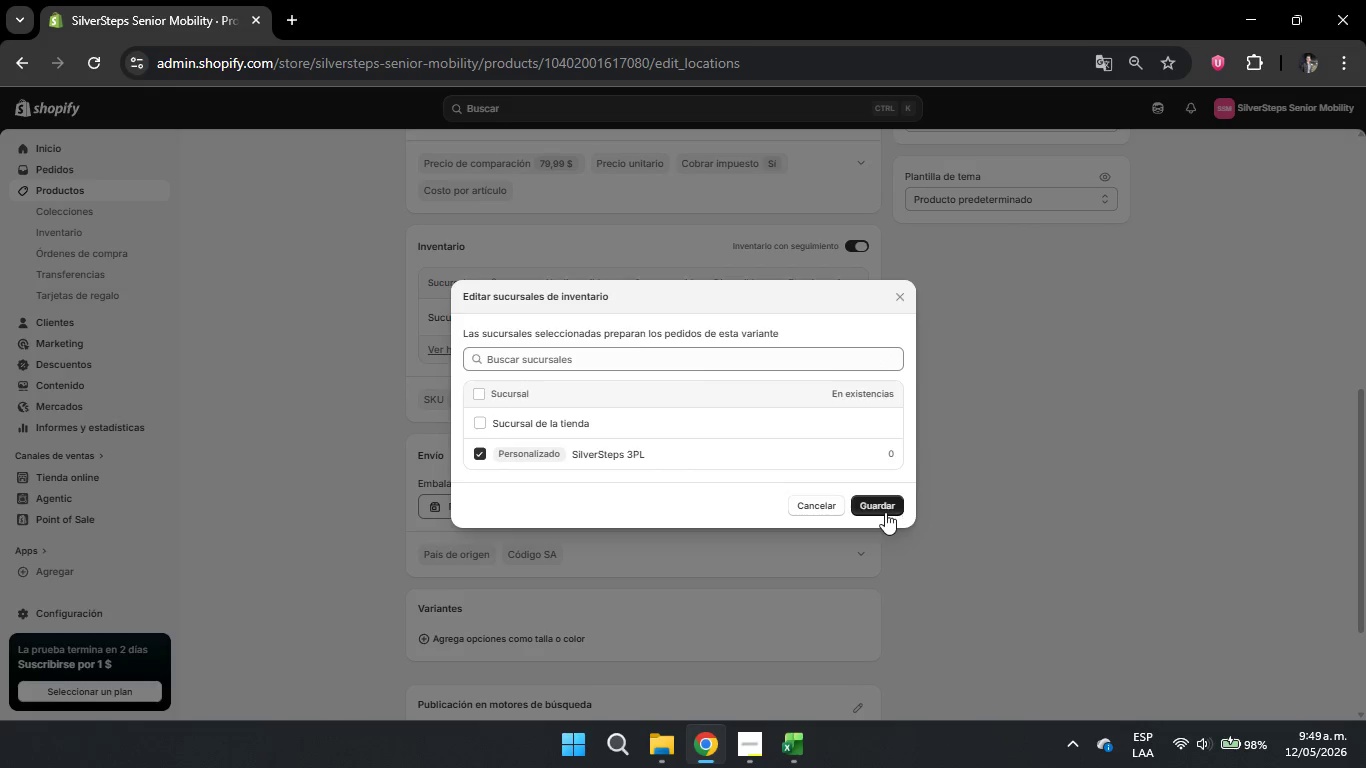 
wait(5.61)
 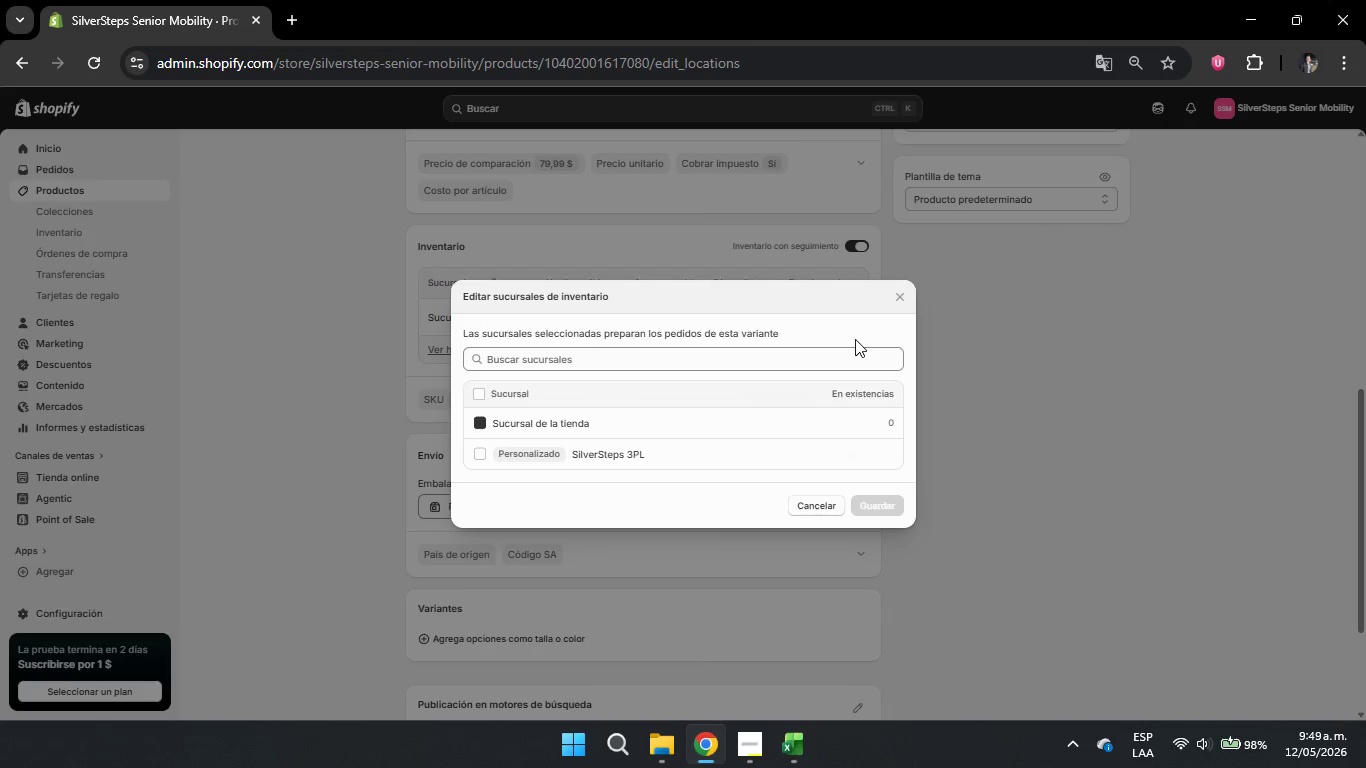 
left_click([883, 506])
 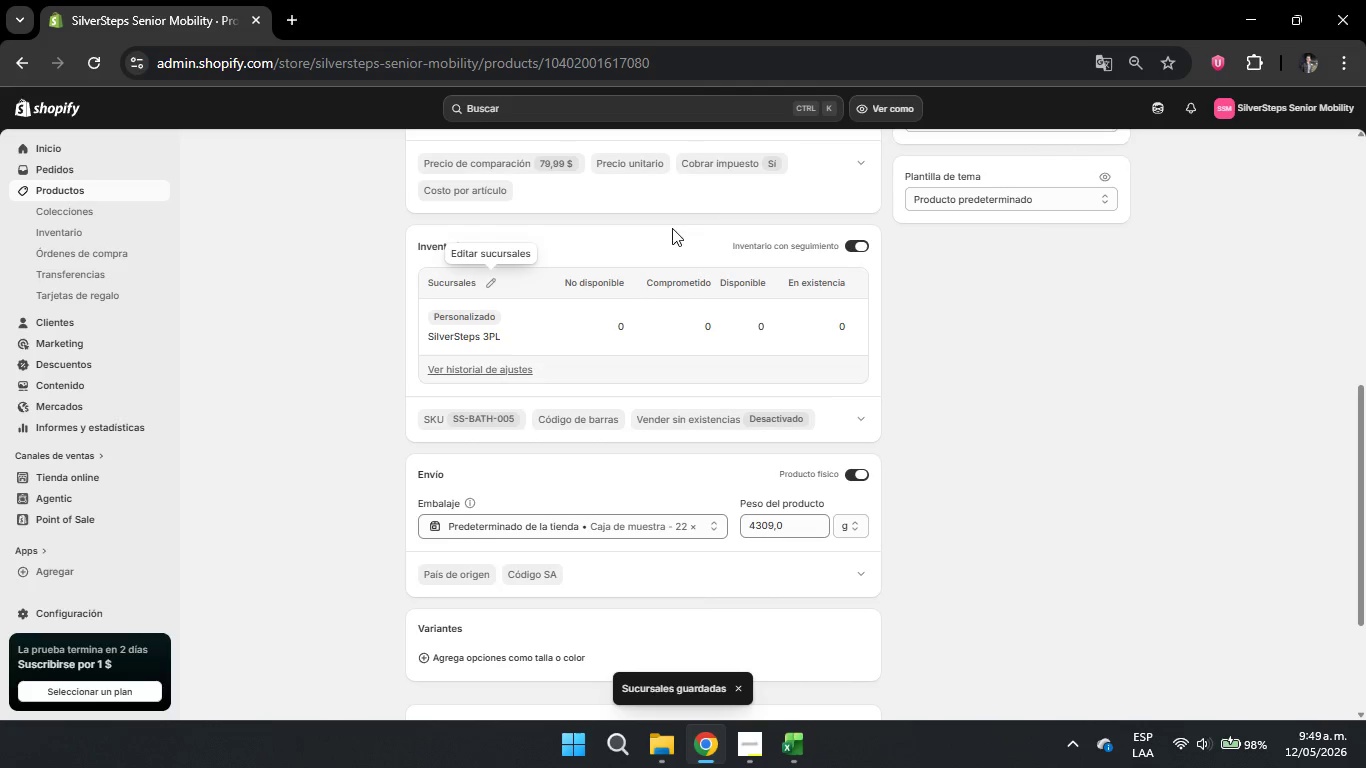 
wait(7.33)
 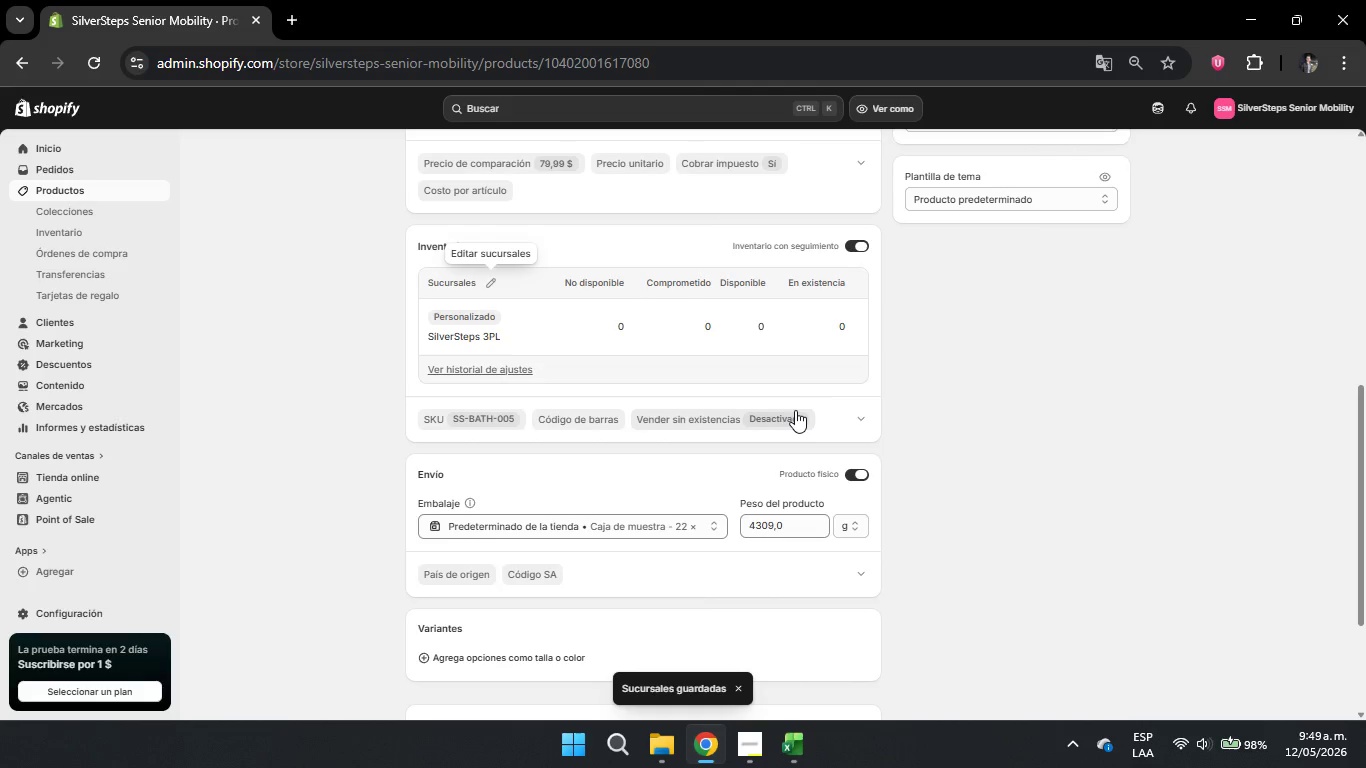 
left_click([769, 326])
 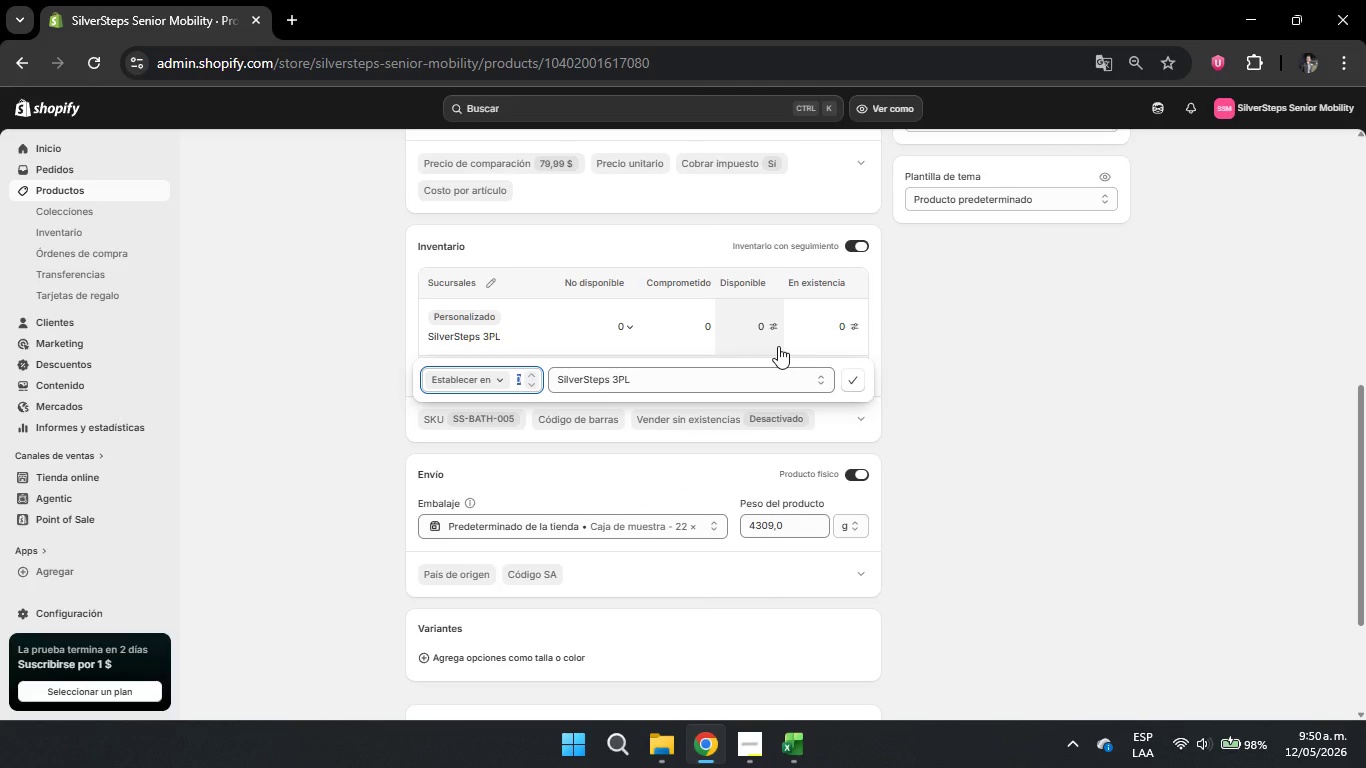 
key(Backspace)
 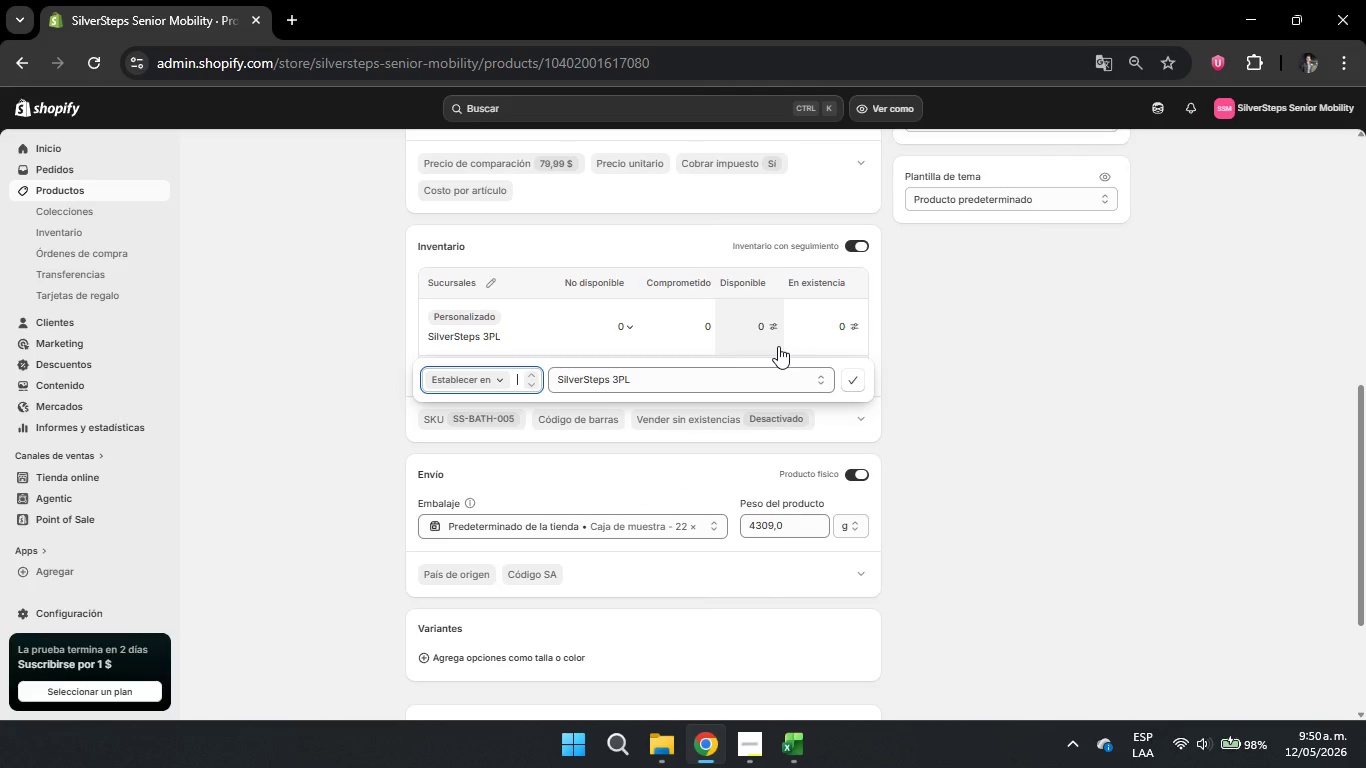 
key(Numpad6)
 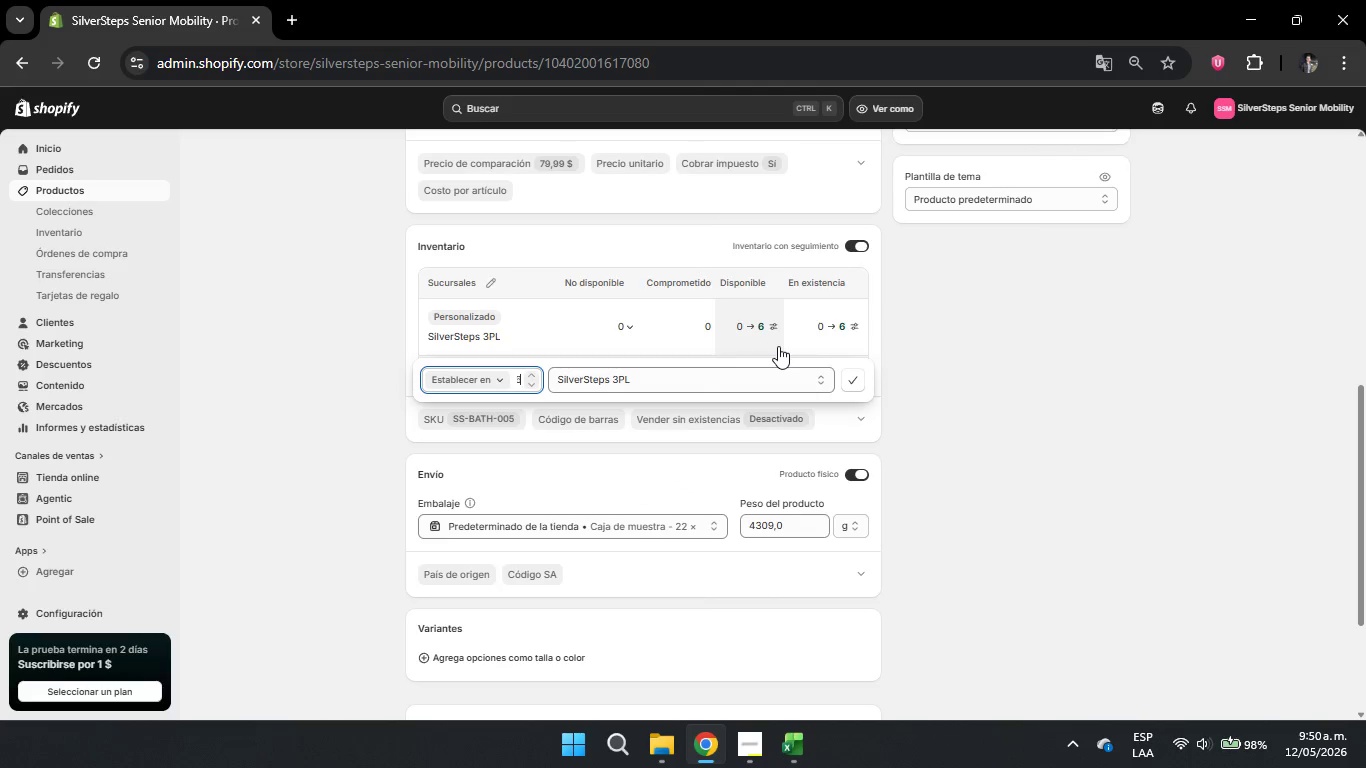 
key(Numpad2)
 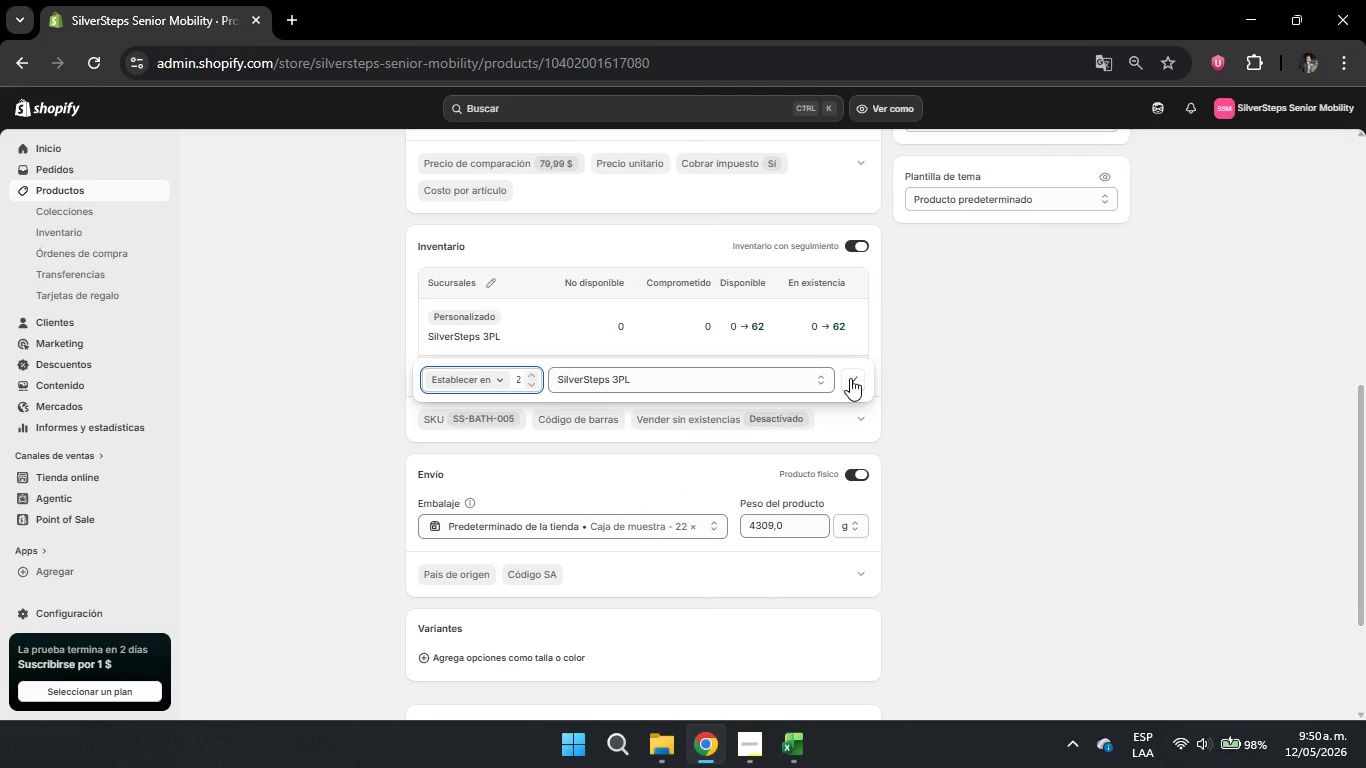 
left_click([854, 381])
 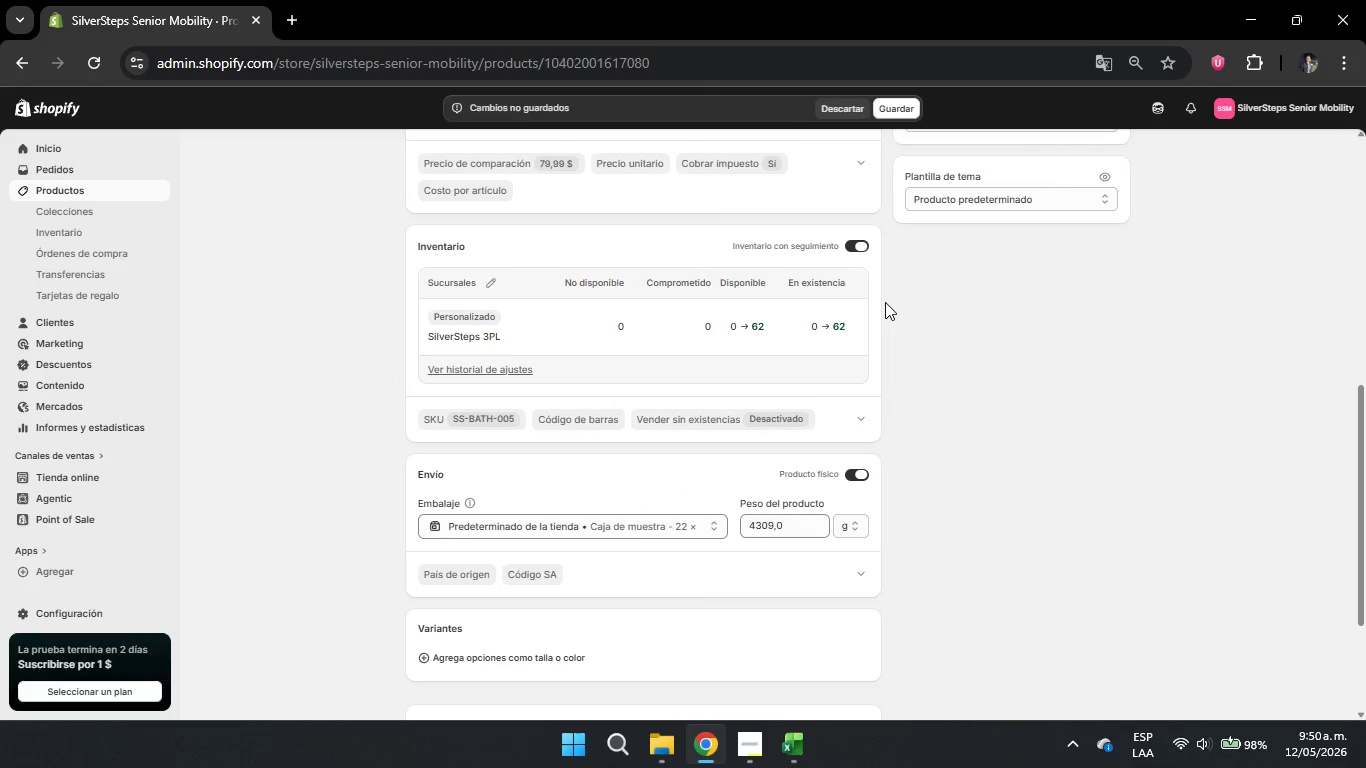 
left_click([893, 109])
 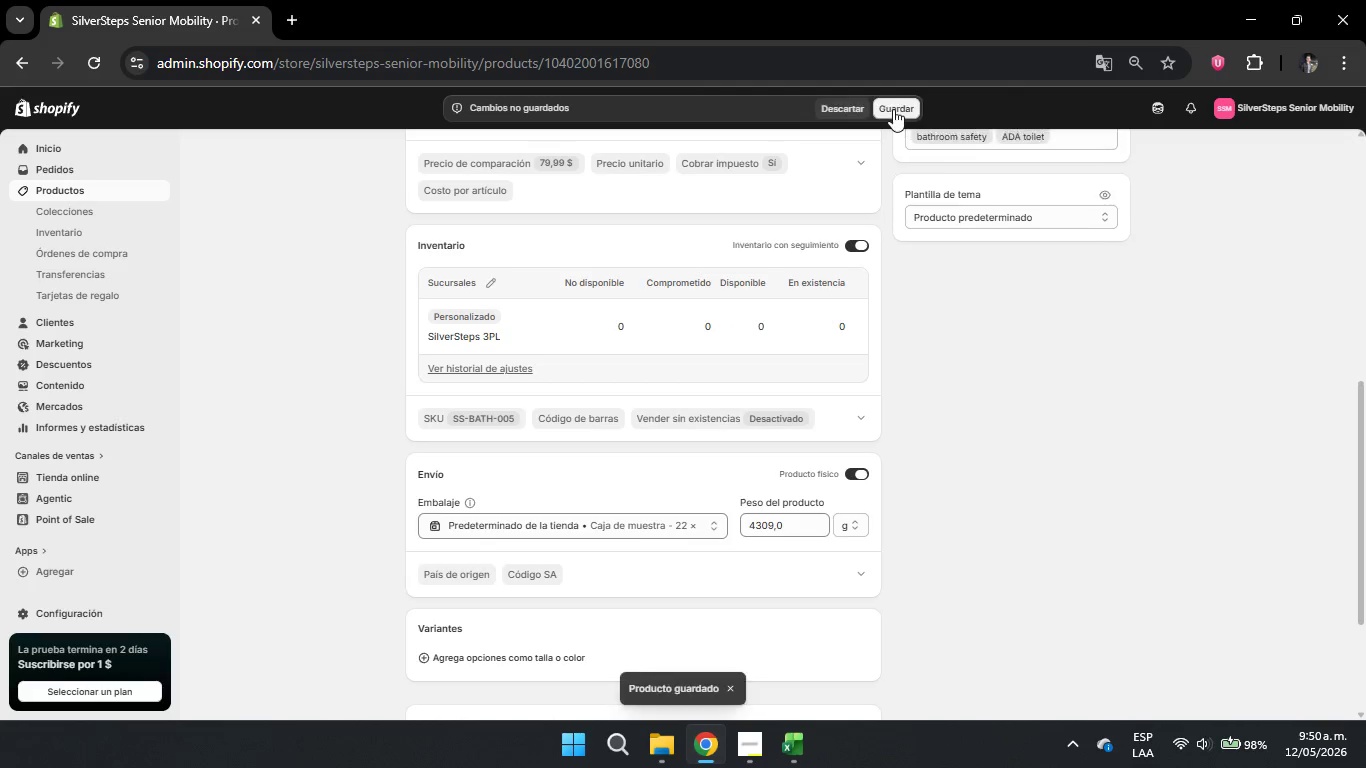 
wait(5.08)
 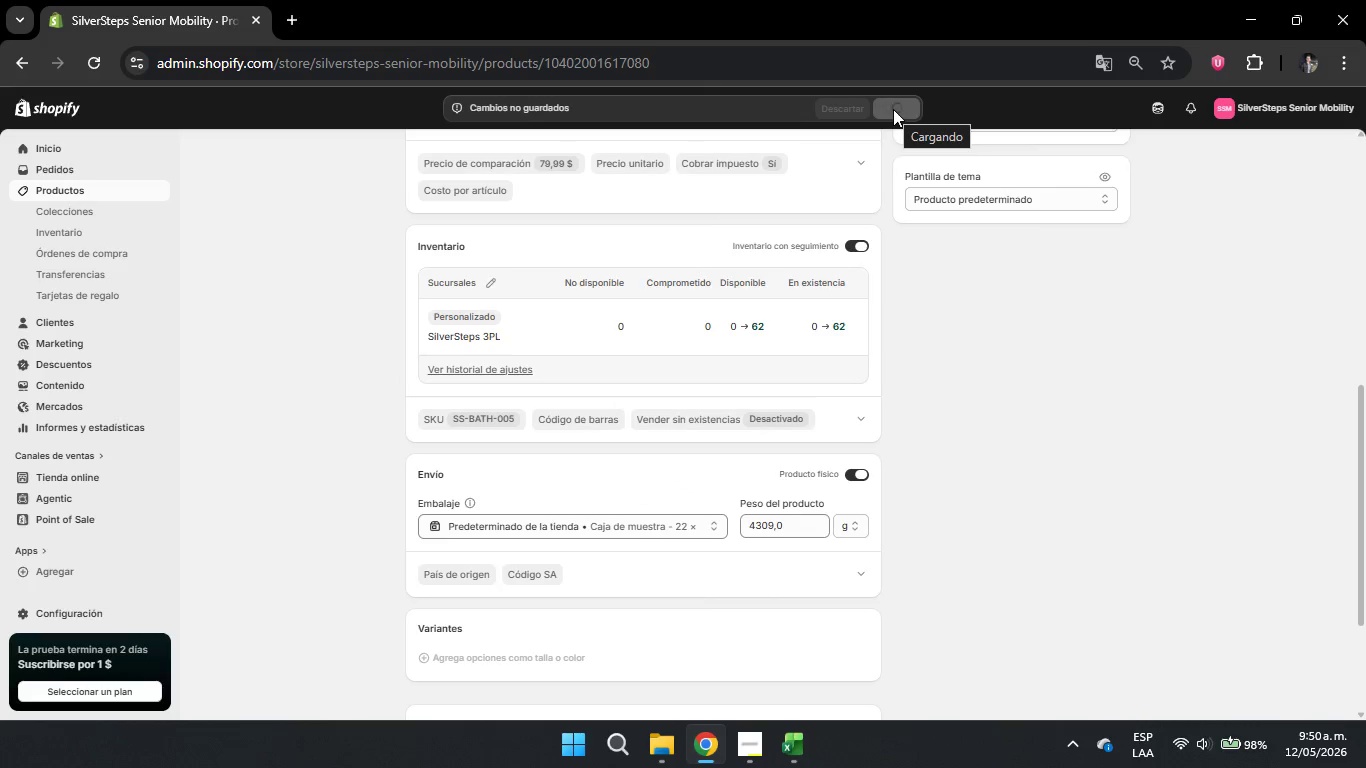 
scroll: coordinate [847, 313], scroll_direction: down, amount: 4.0
 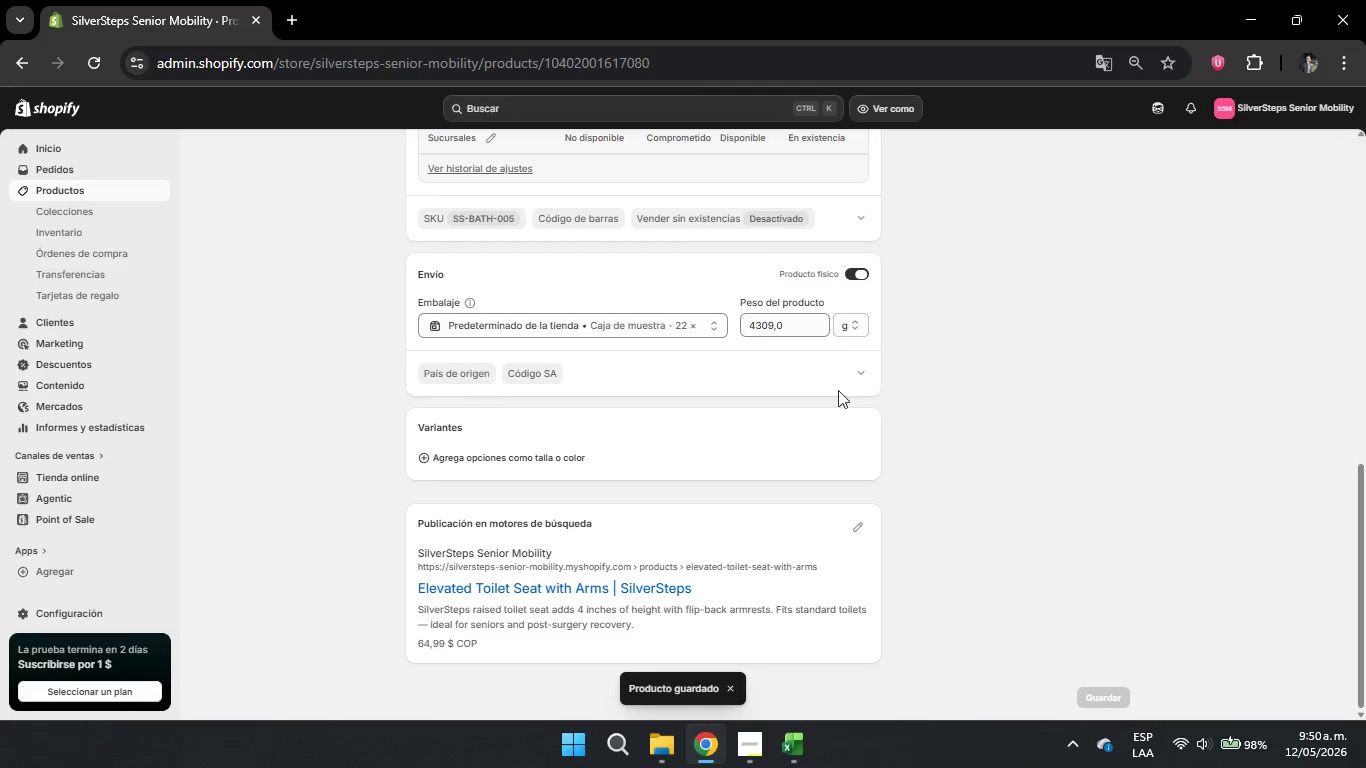 
scroll: coordinate [492, 365], scroll_direction: up, amount: 5.0
 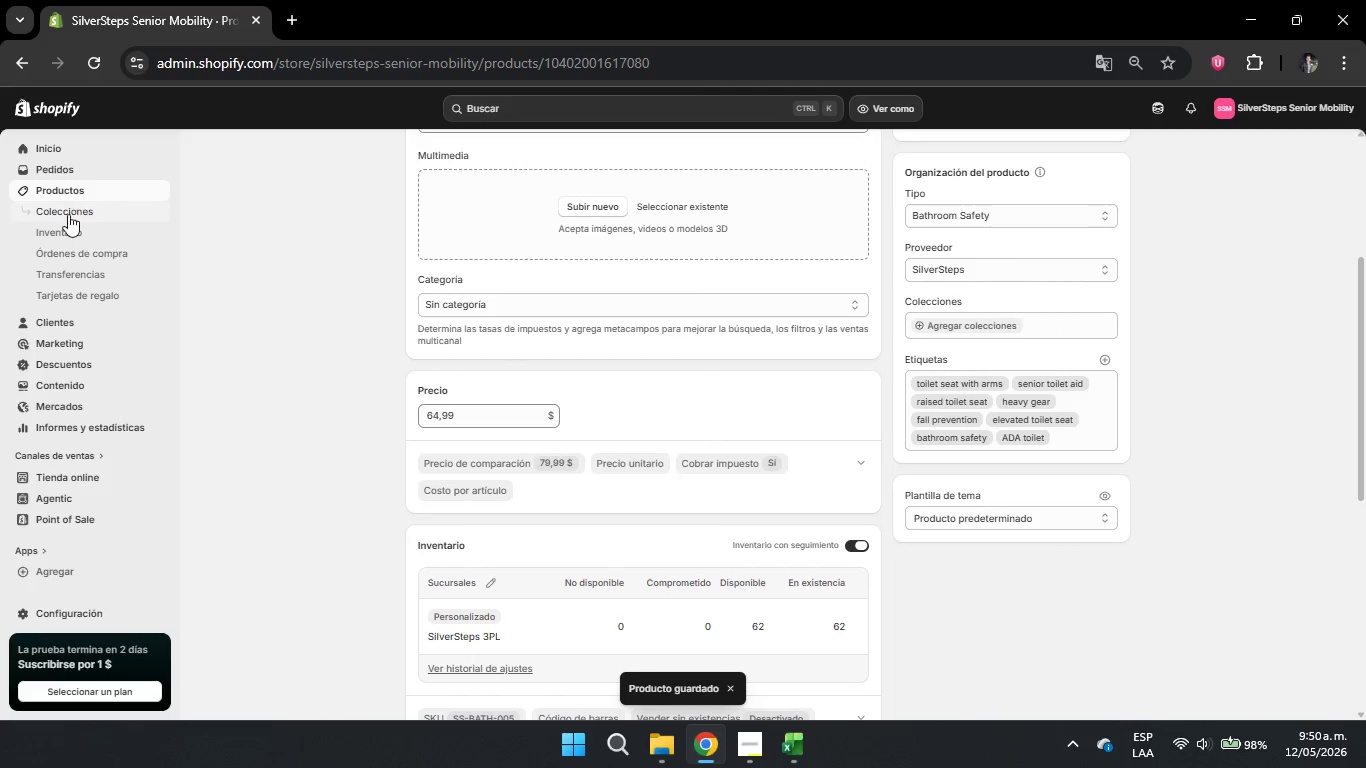 
left_click([71, 192])
 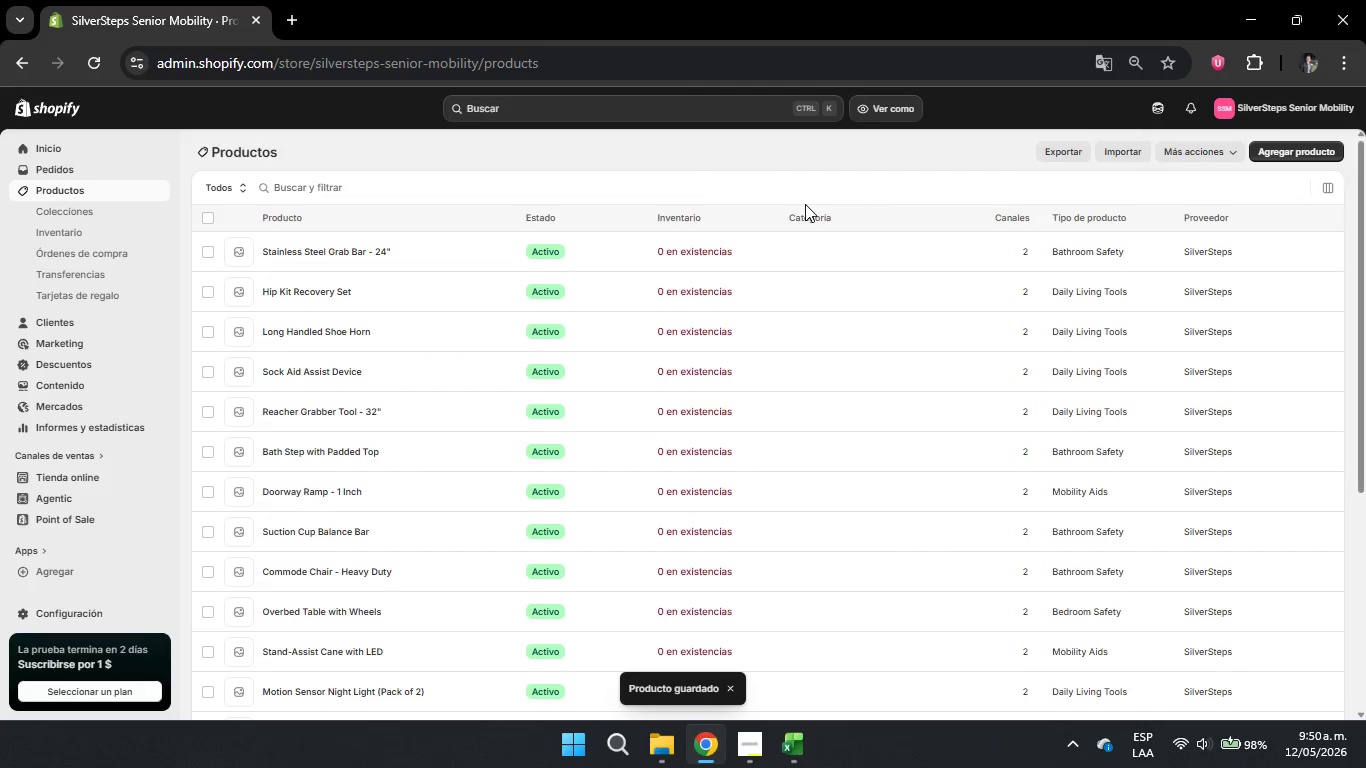 
scroll: coordinate [967, 482], scroll_direction: down, amount: 5.0
 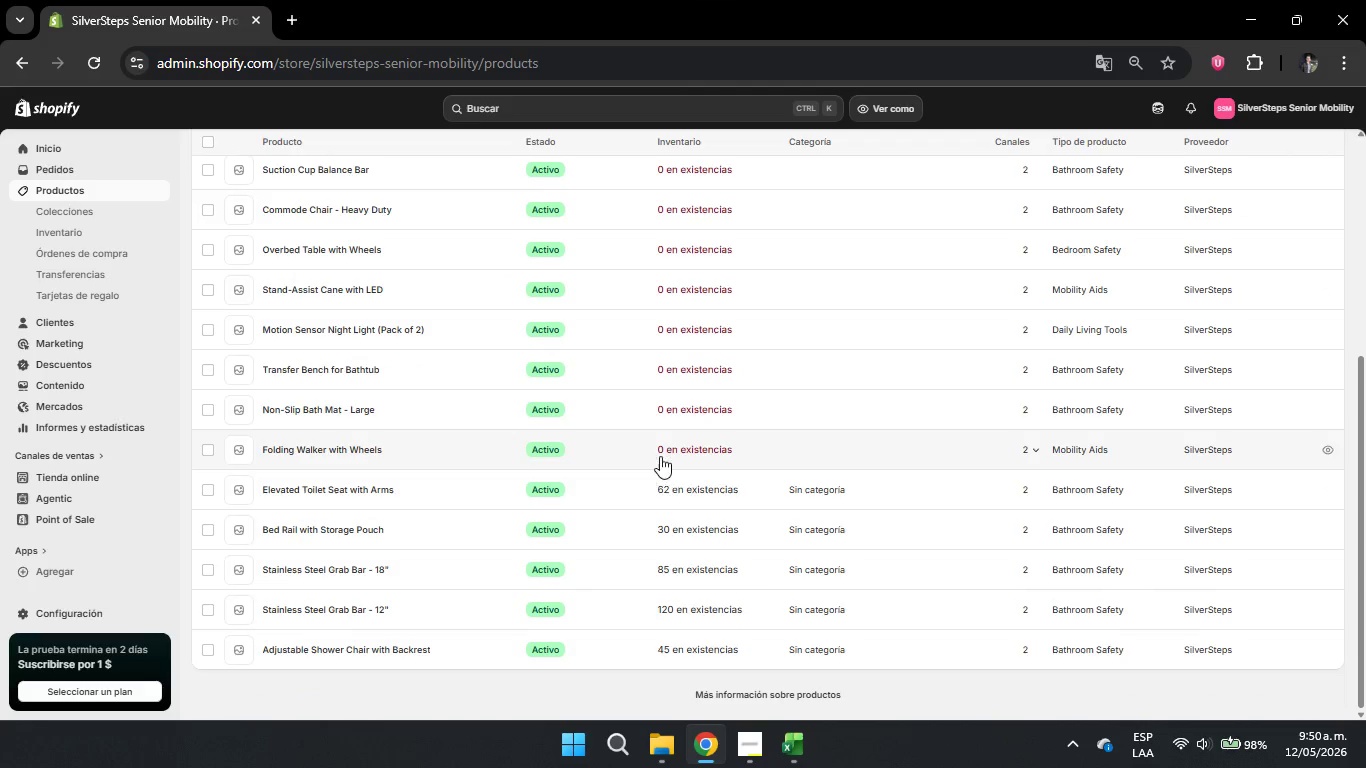 
left_click([671, 450])
 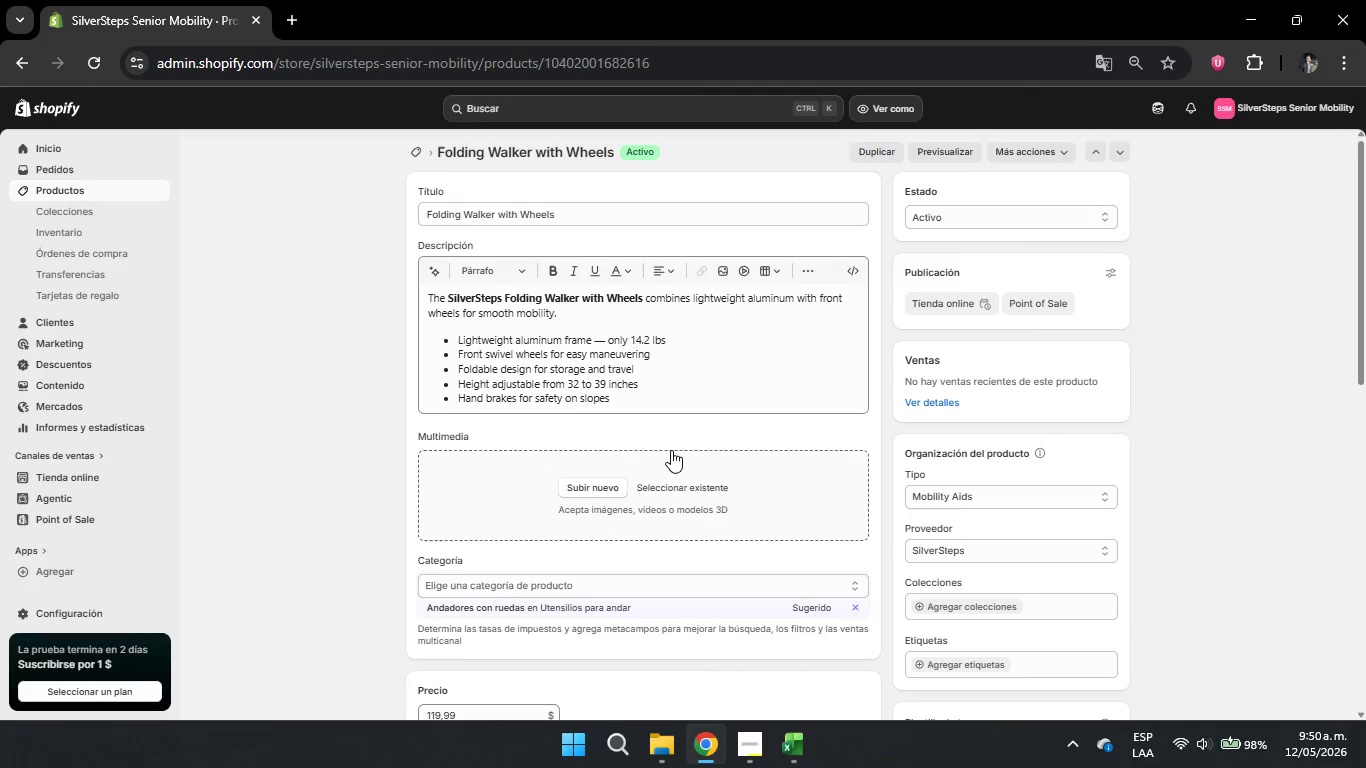 
scroll: coordinate [670, 449], scroll_direction: down, amount: 11.0
 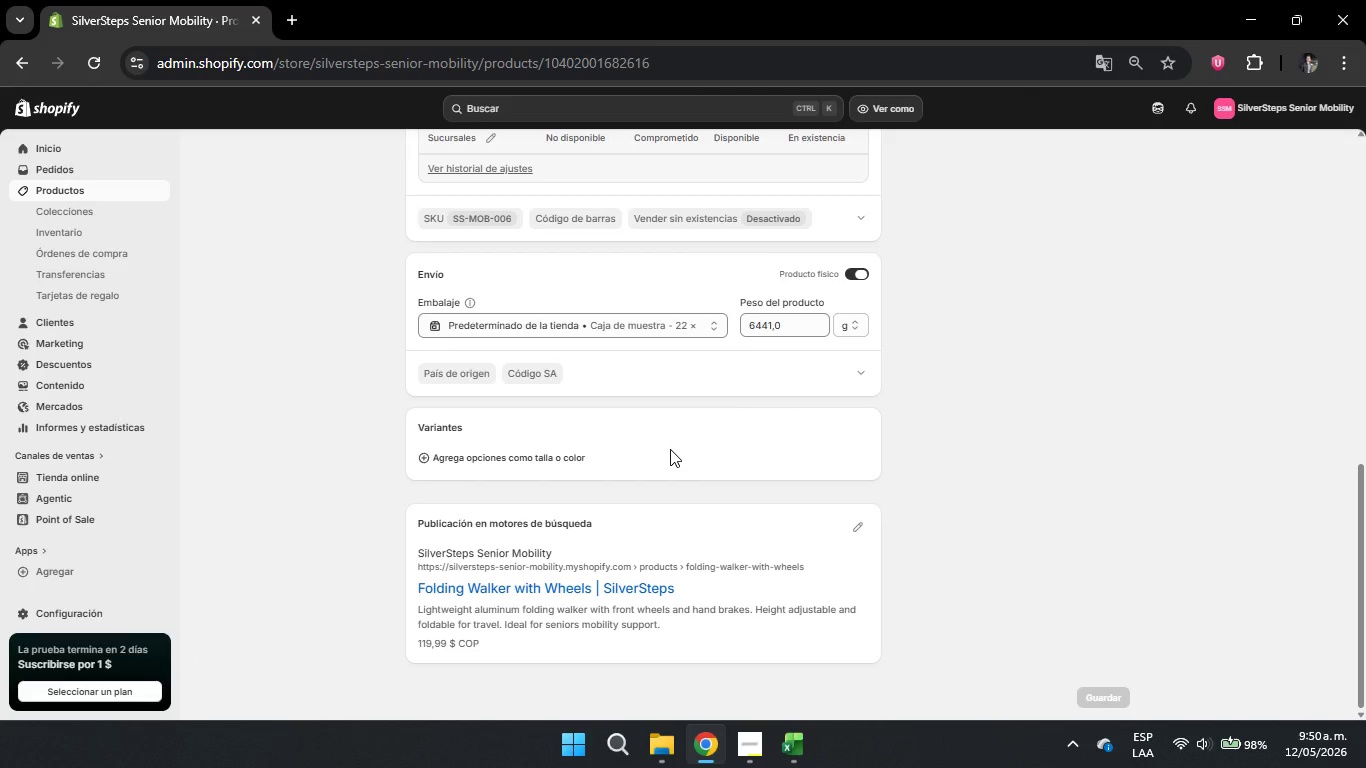 
scroll: coordinate [673, 444], scroll_direction: up, amount: 3.0
 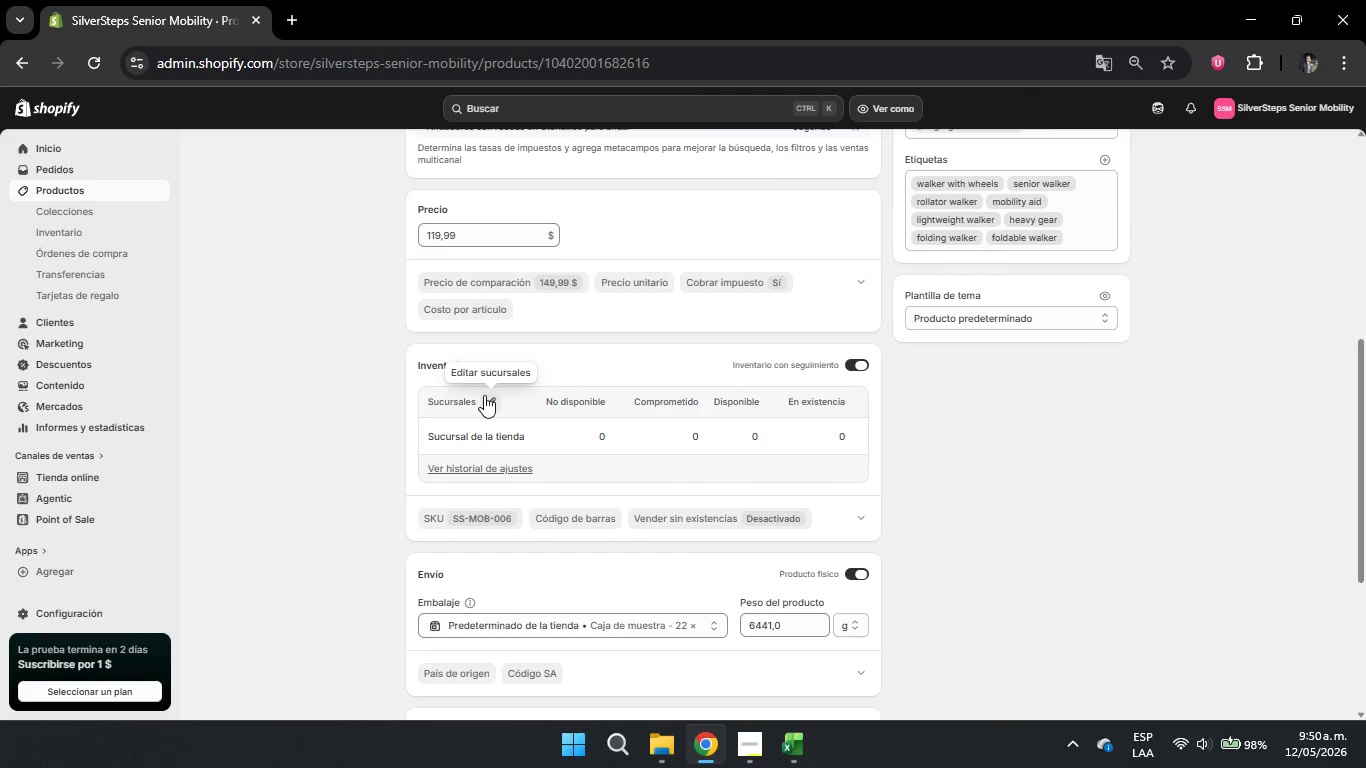 
left_click([489, 398])
 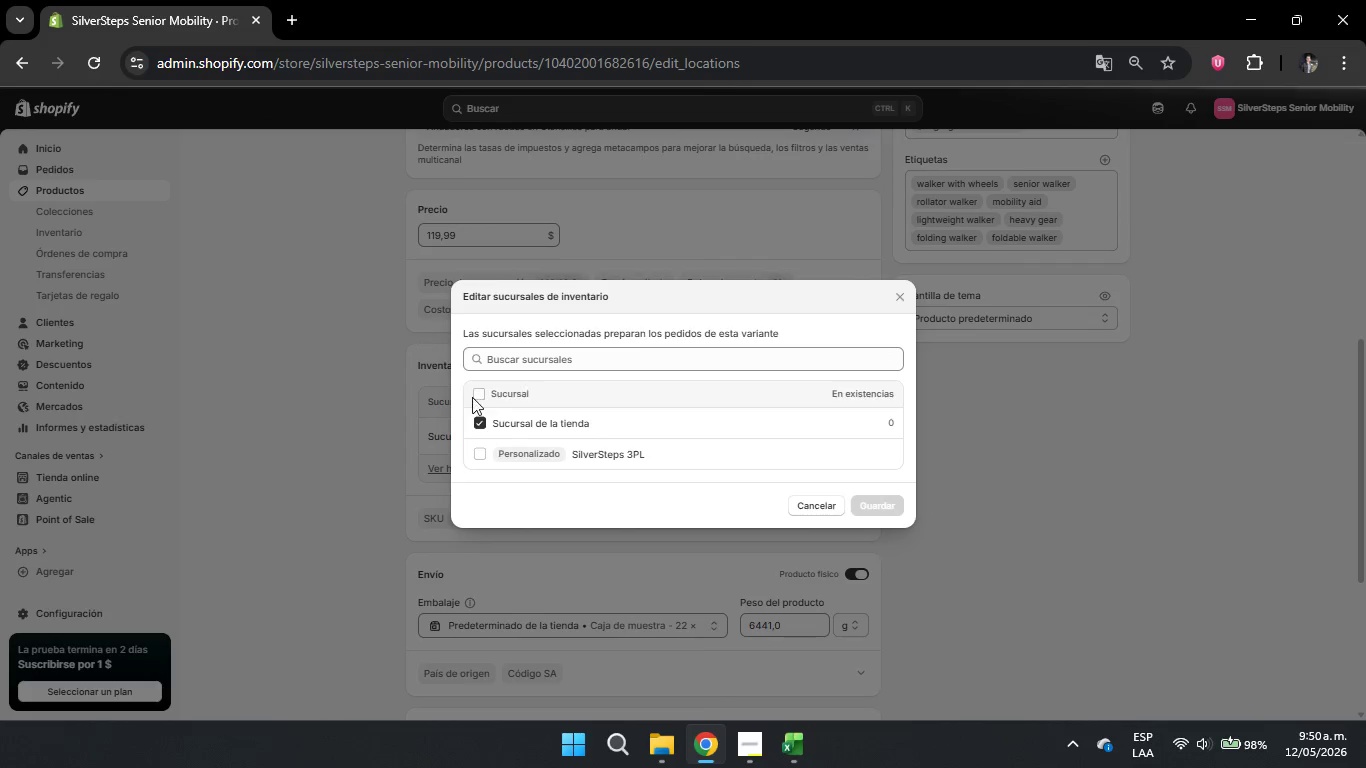 
double_click([484, 421])
 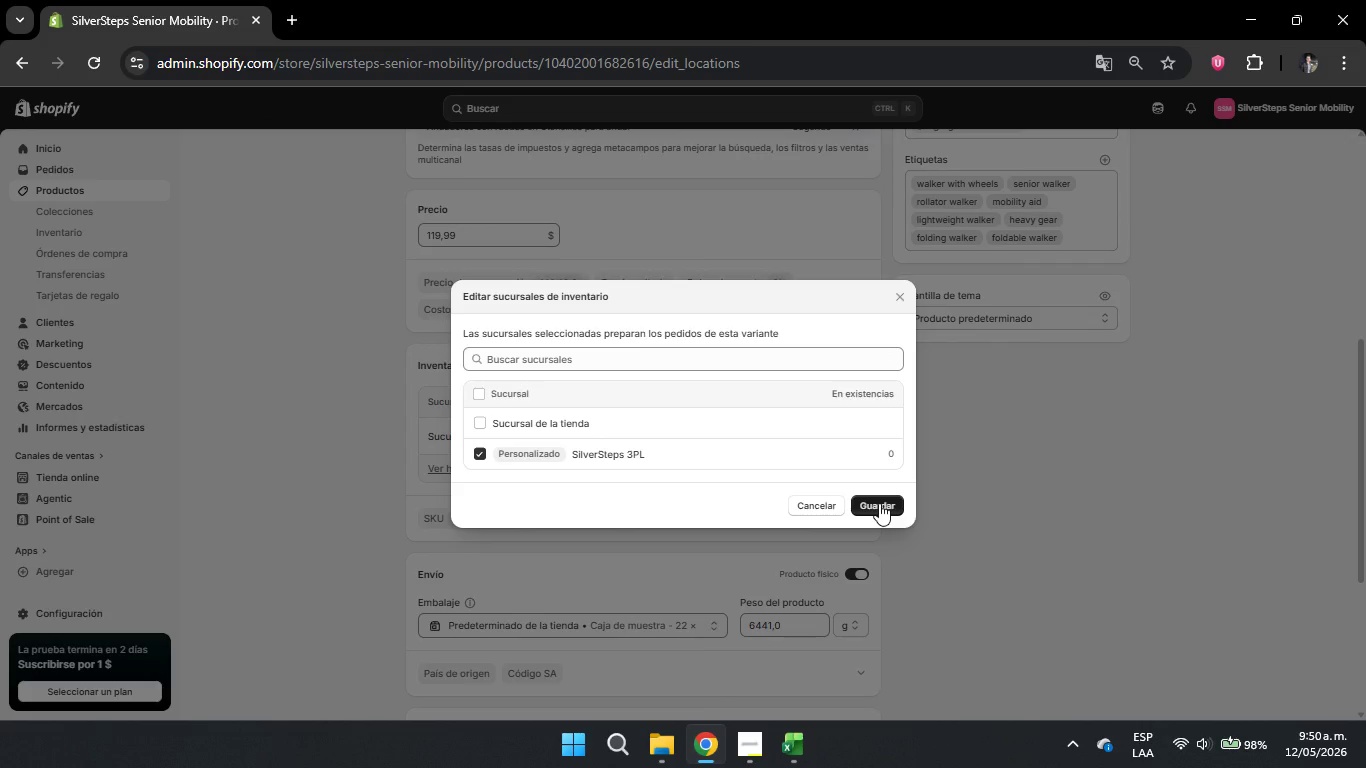 
left_click([879, 503])
 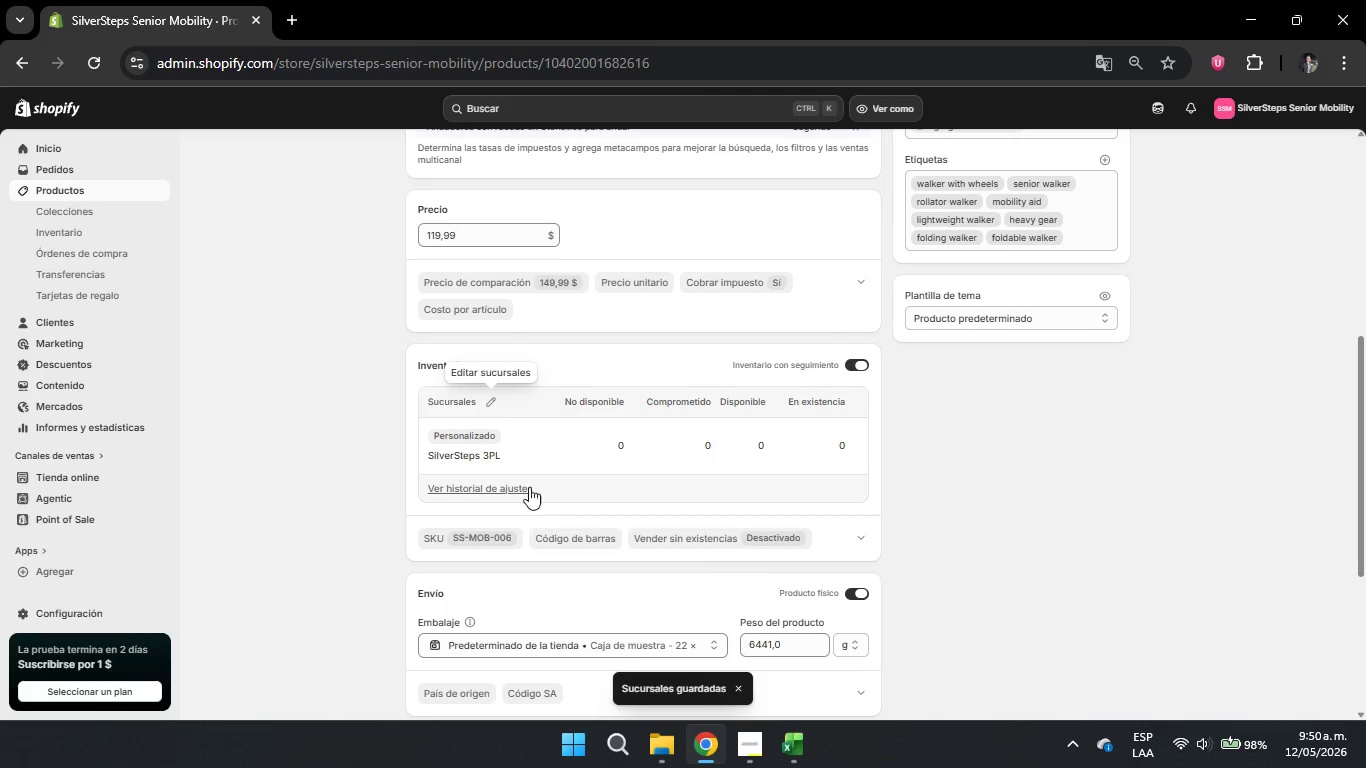 
left_click([775, 445])
 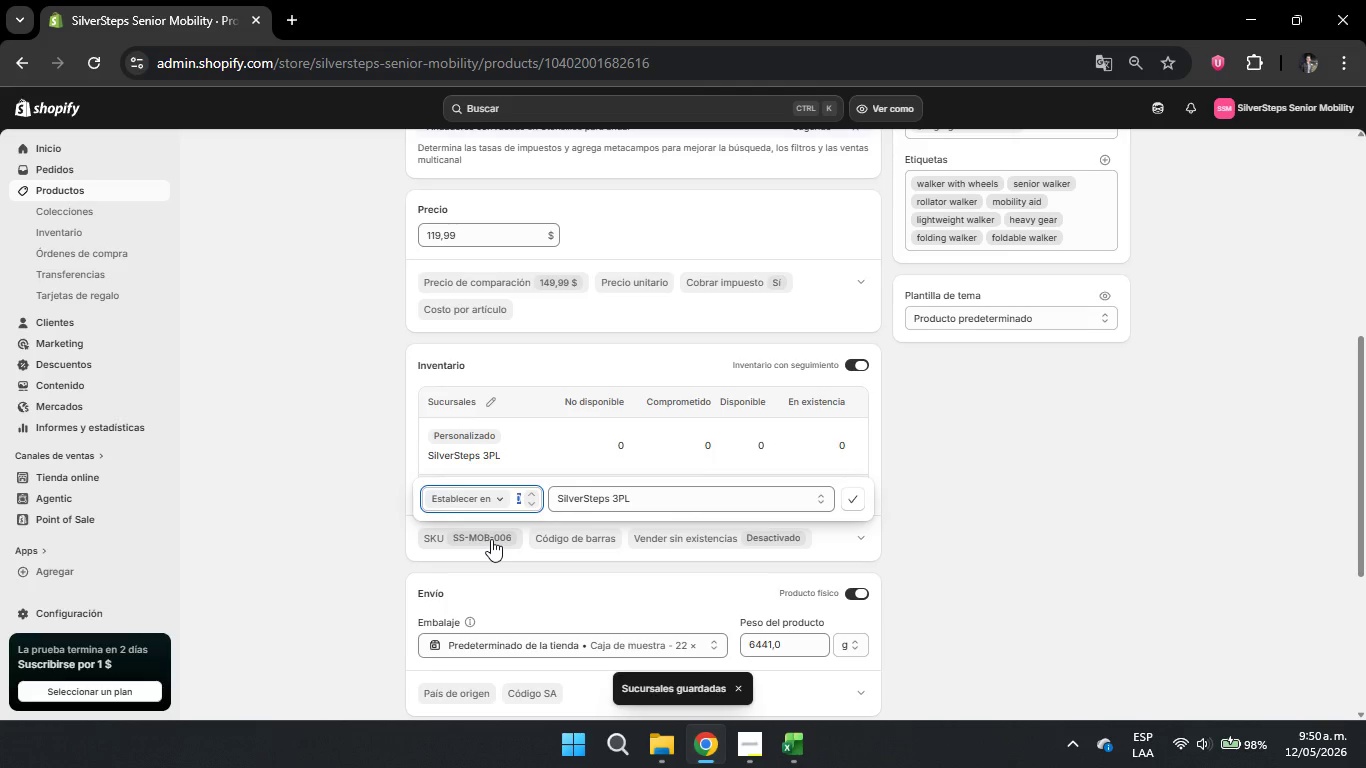 
key(Backspace)
 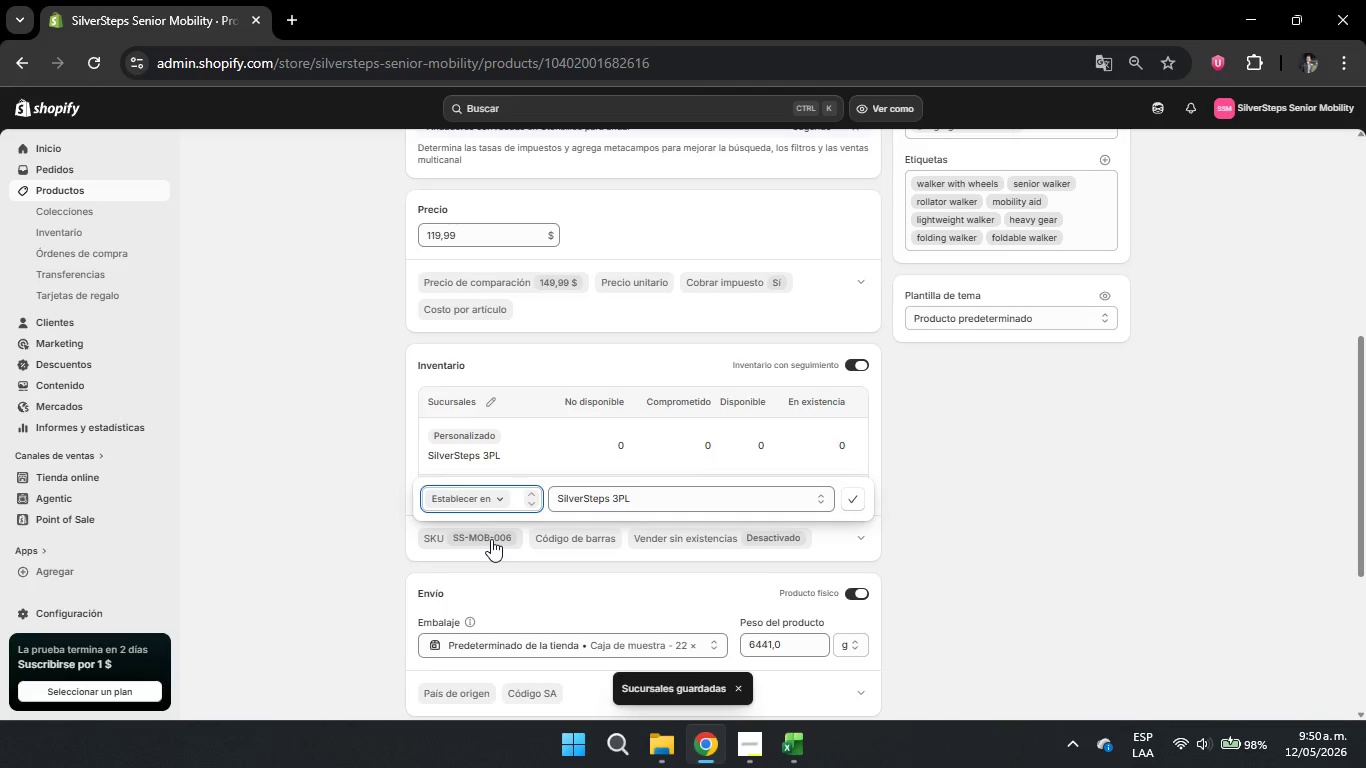 
key(Backspace)
 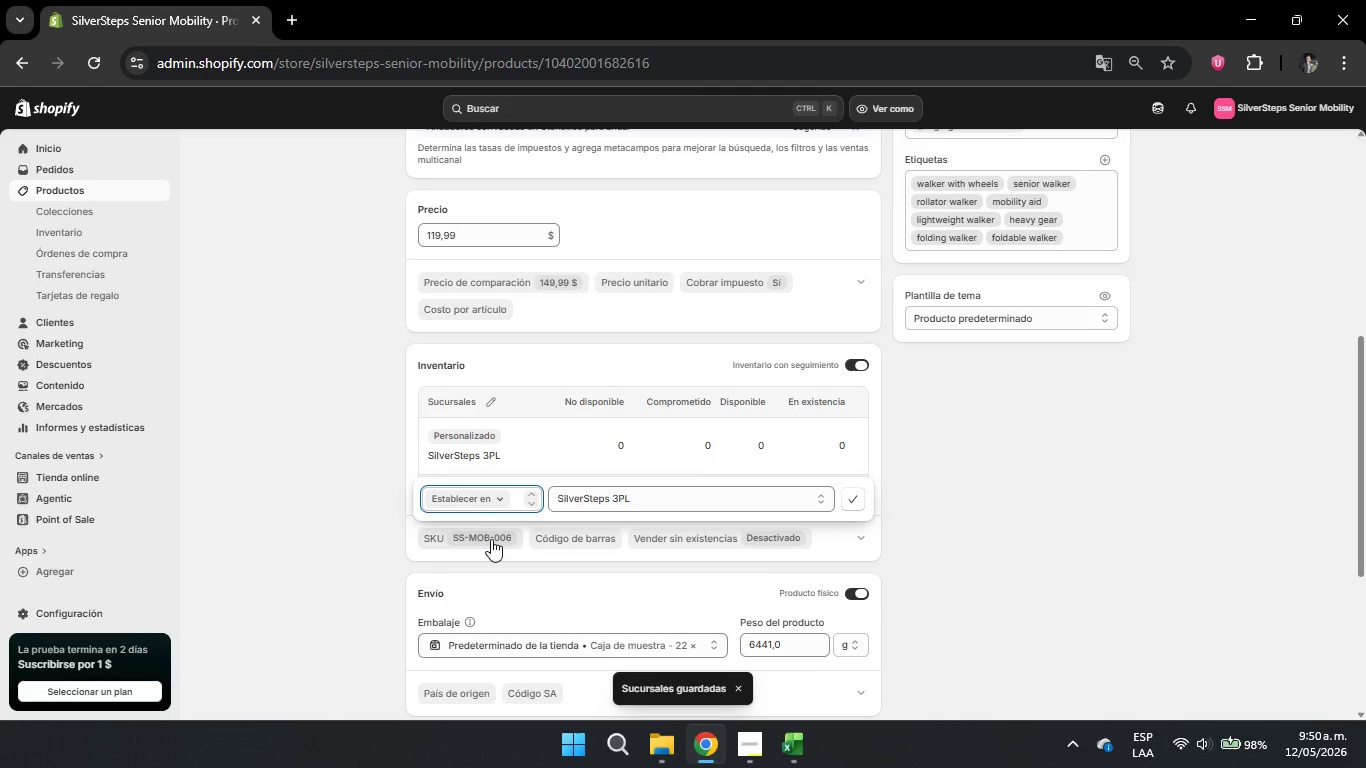 
key(Backspace)
 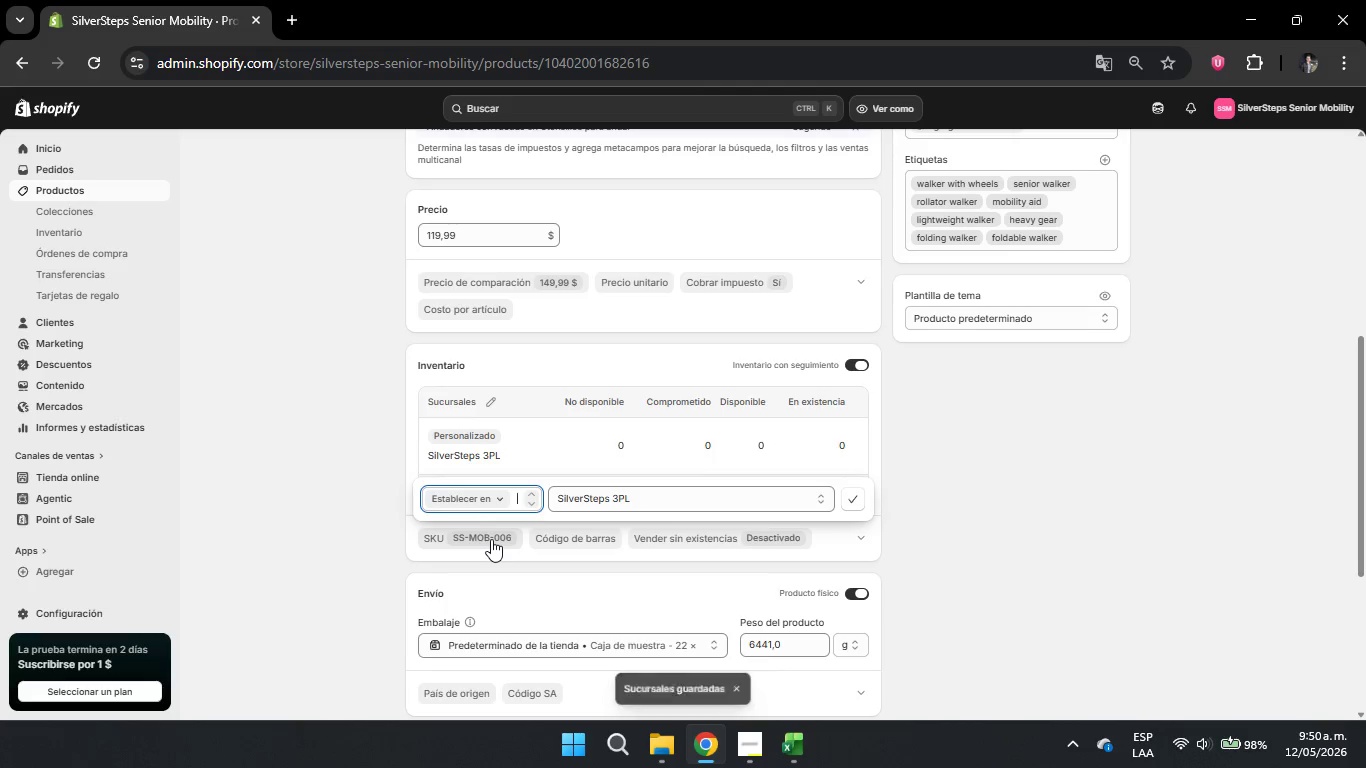 
key(Numpad2)
 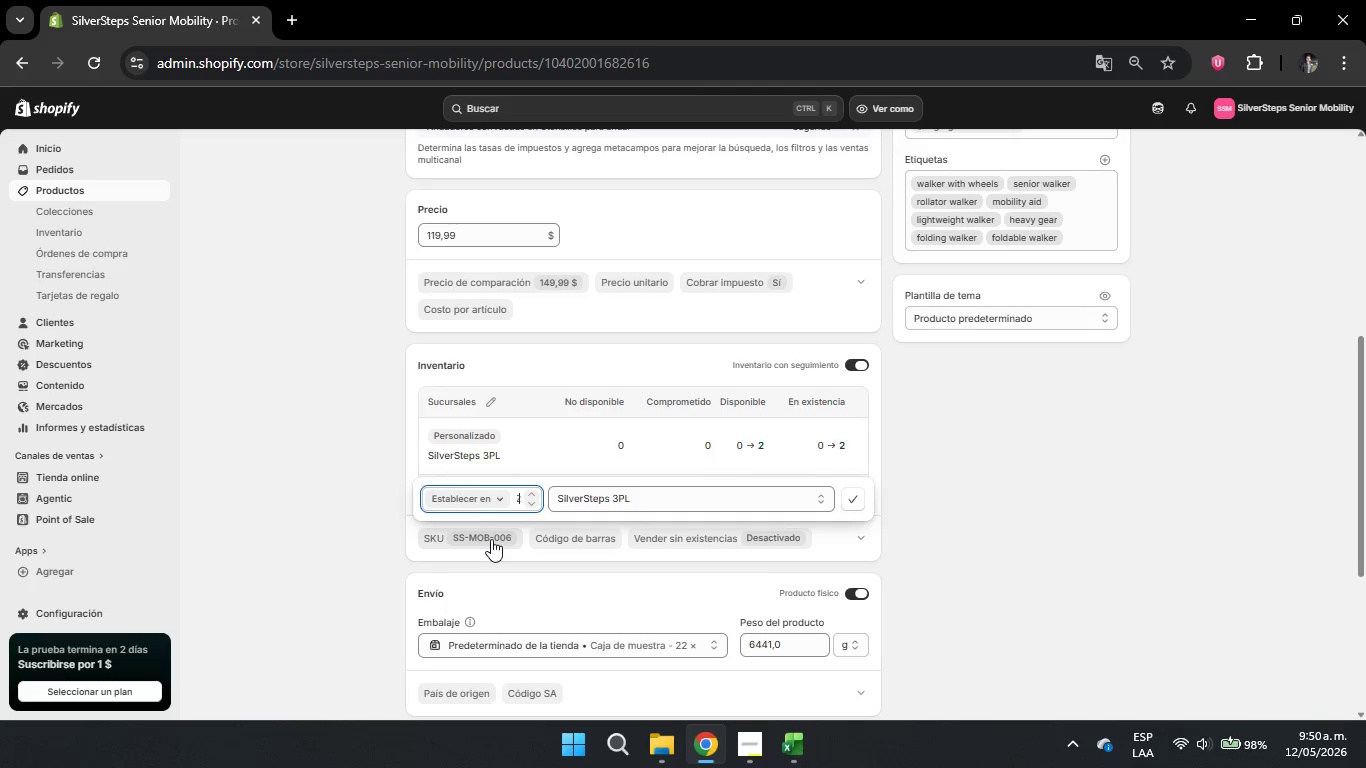 
key(Numpad5)
 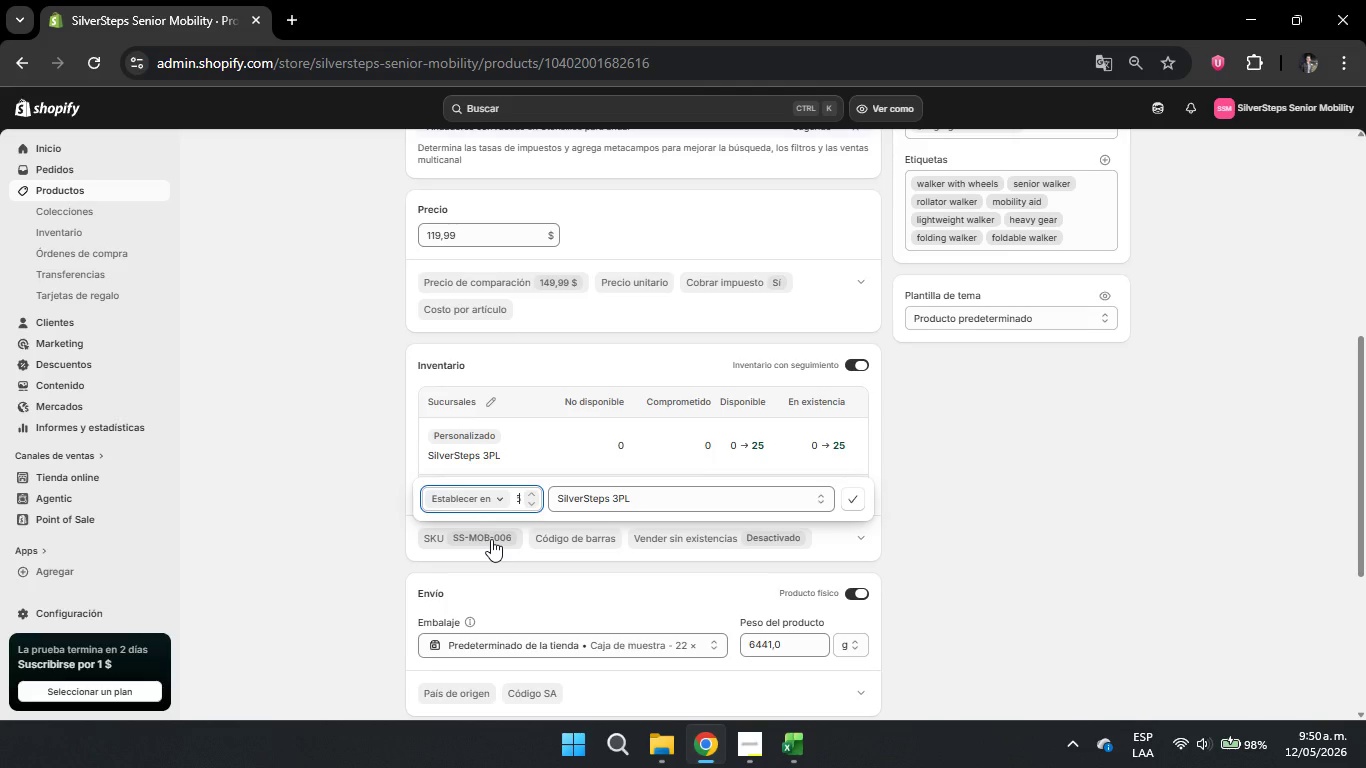 
key(Enter)
 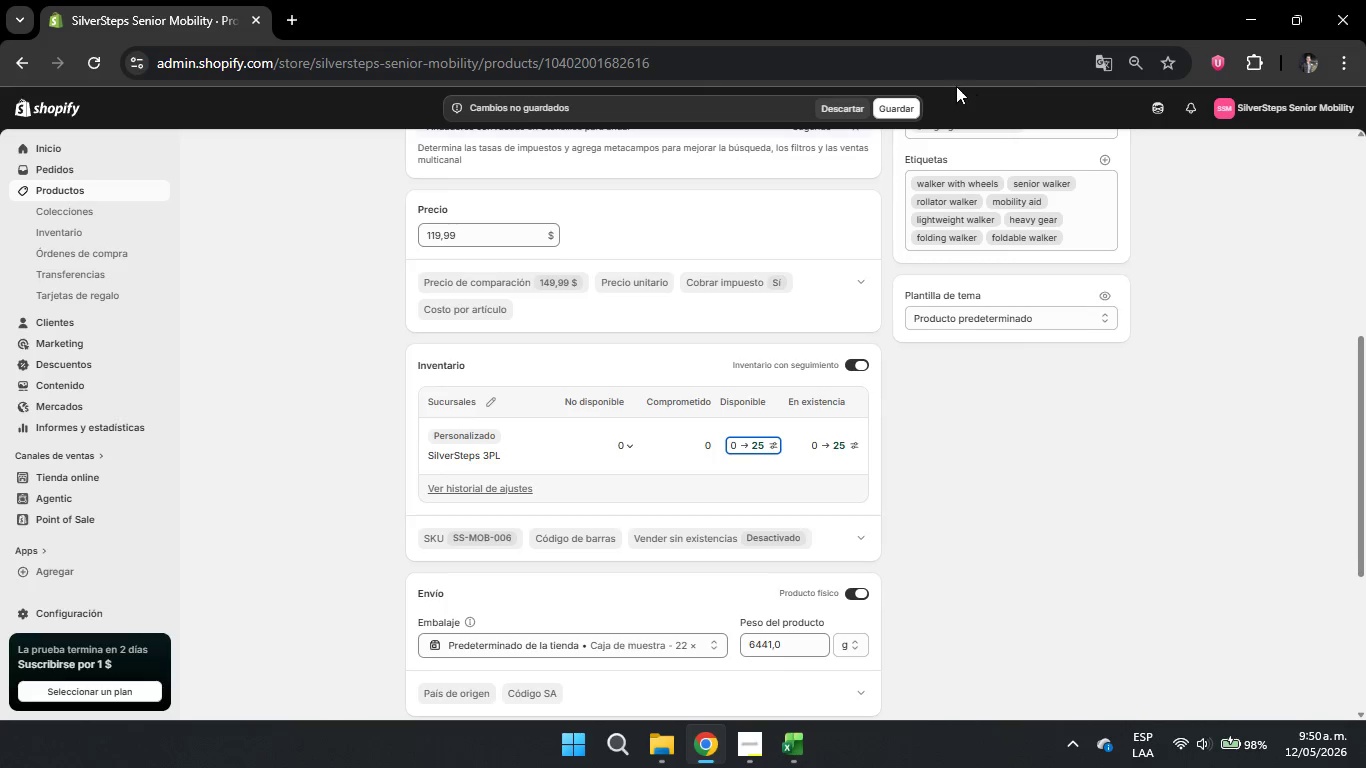 
left_click([895, 106])
 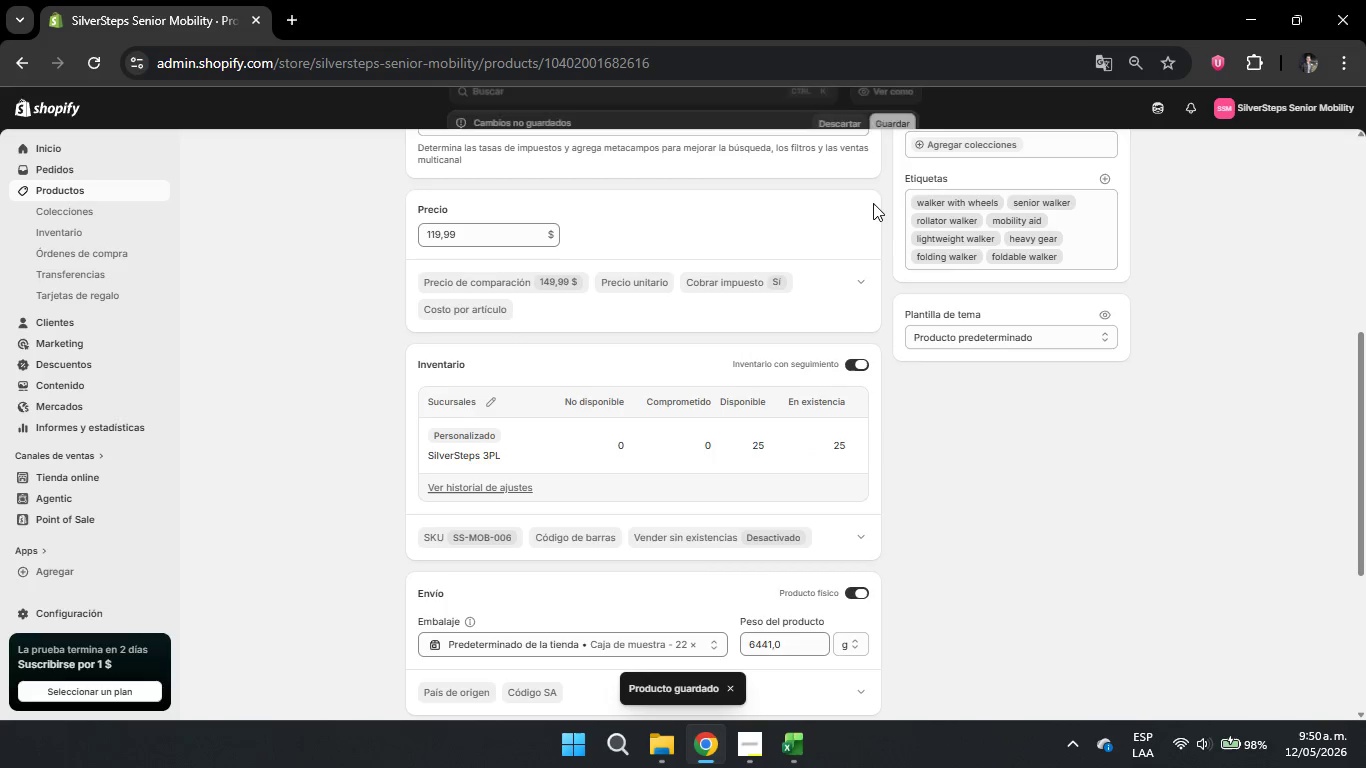 
wait(6.08)
 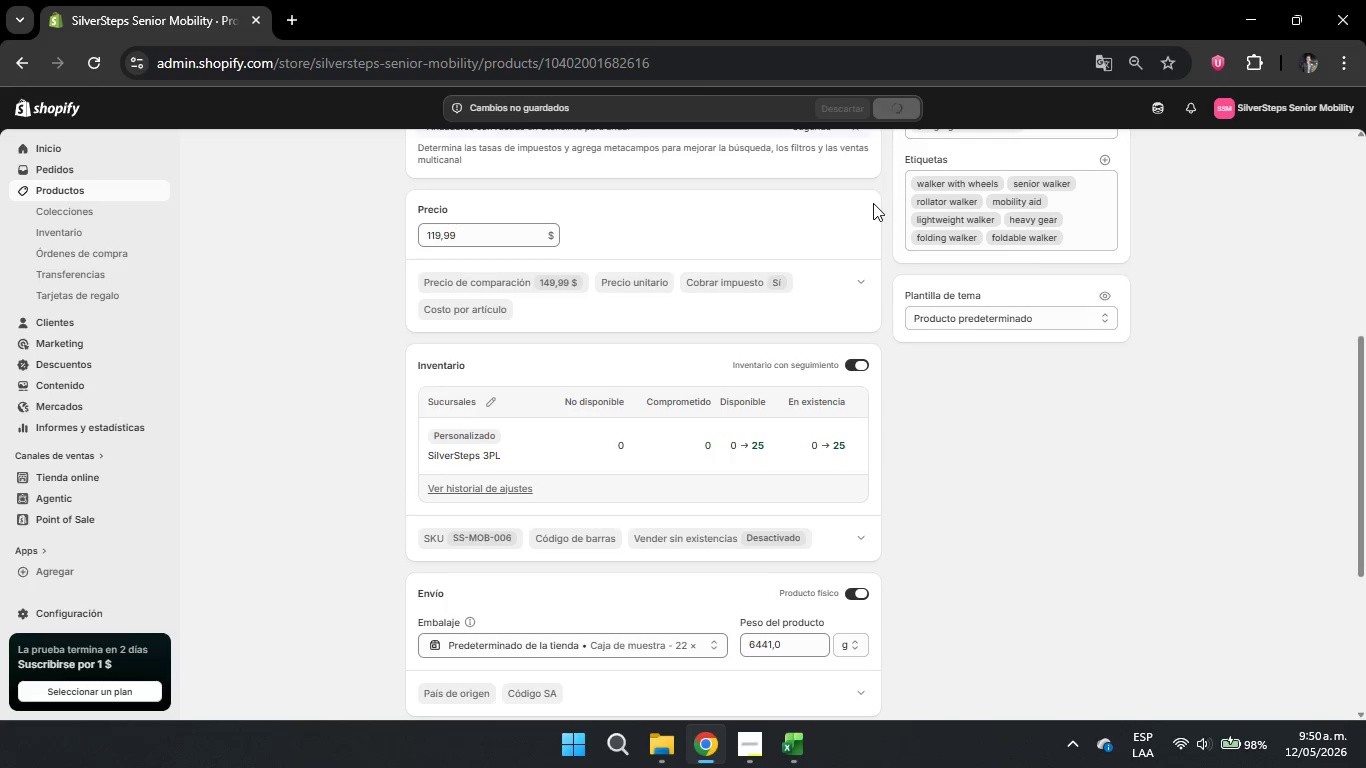 
scroll: coordinate [719, 357], scroll_direction: down, amount: 3.0
 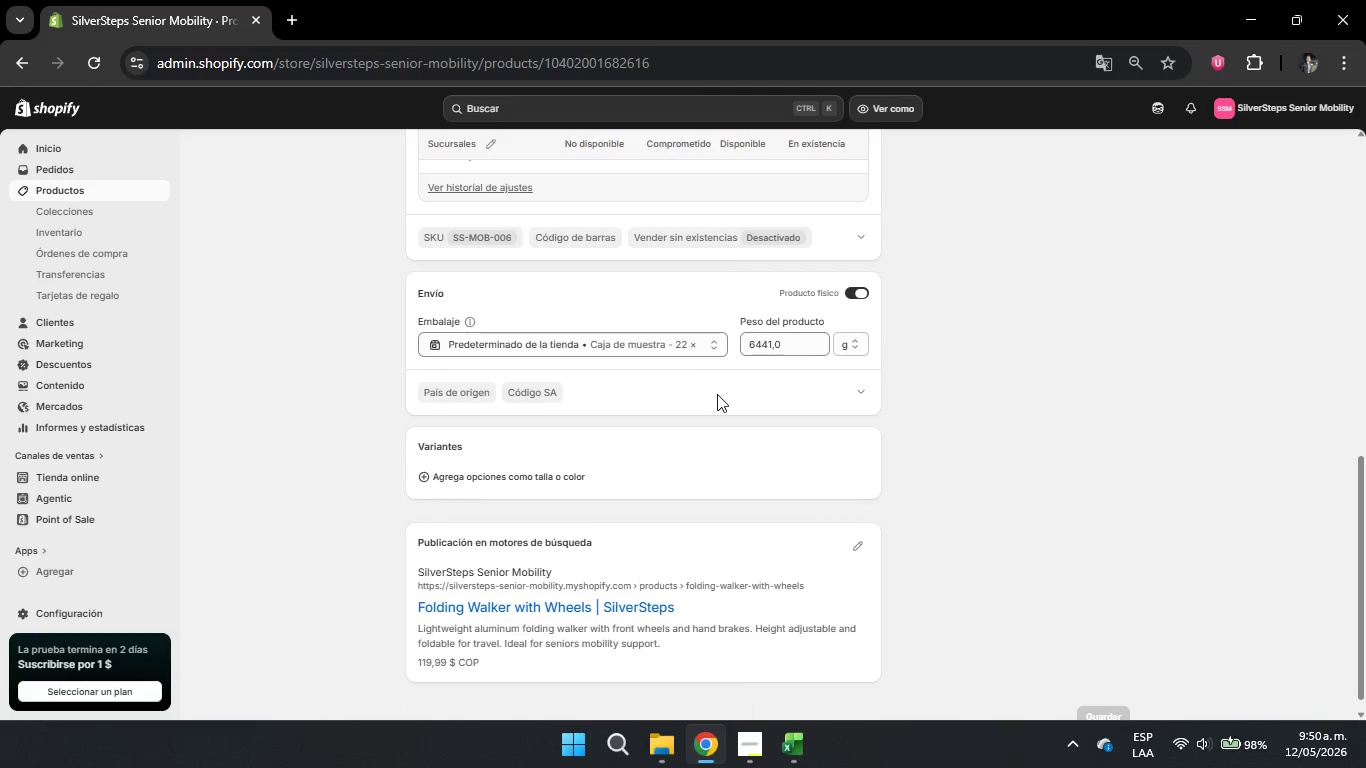 
scroll: coordinate [719, 397], scroll_direction: up, amount: 3.0
 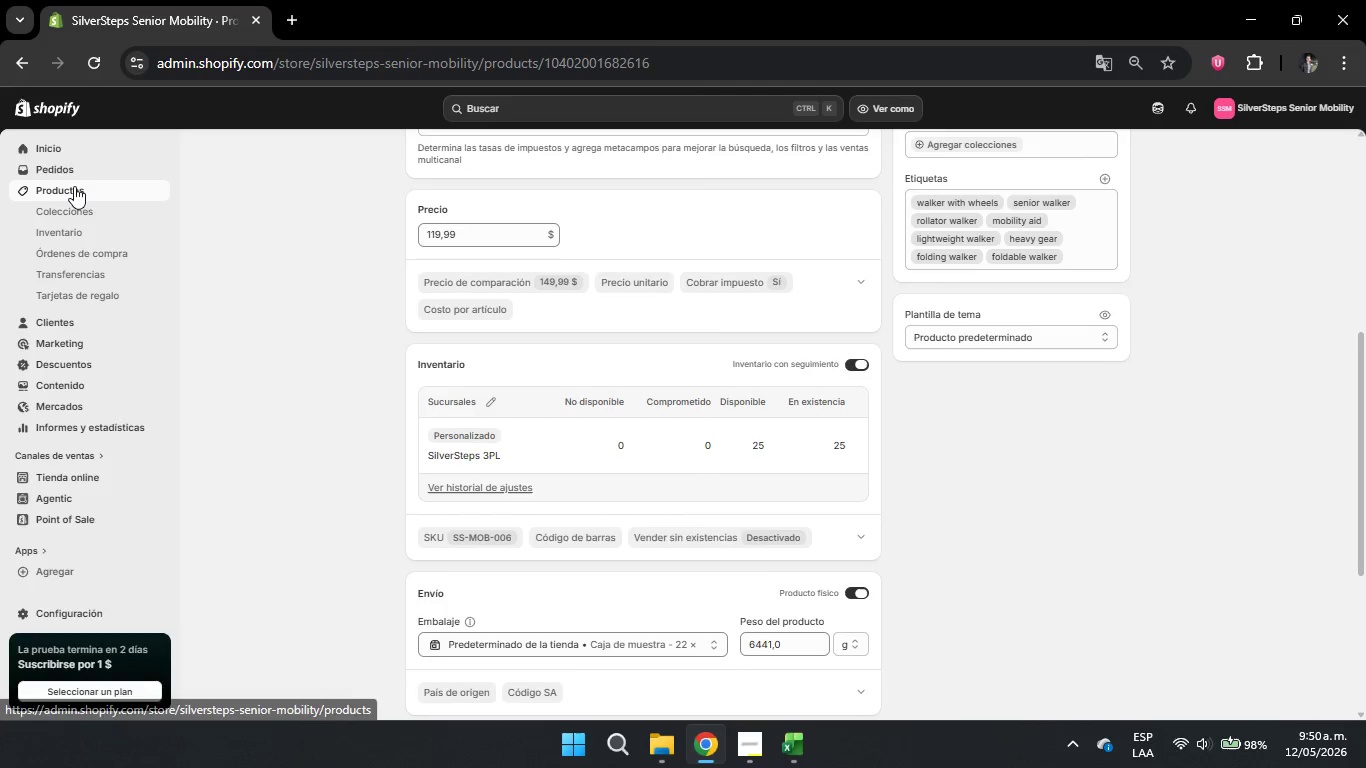 
left_click([74, 186])
 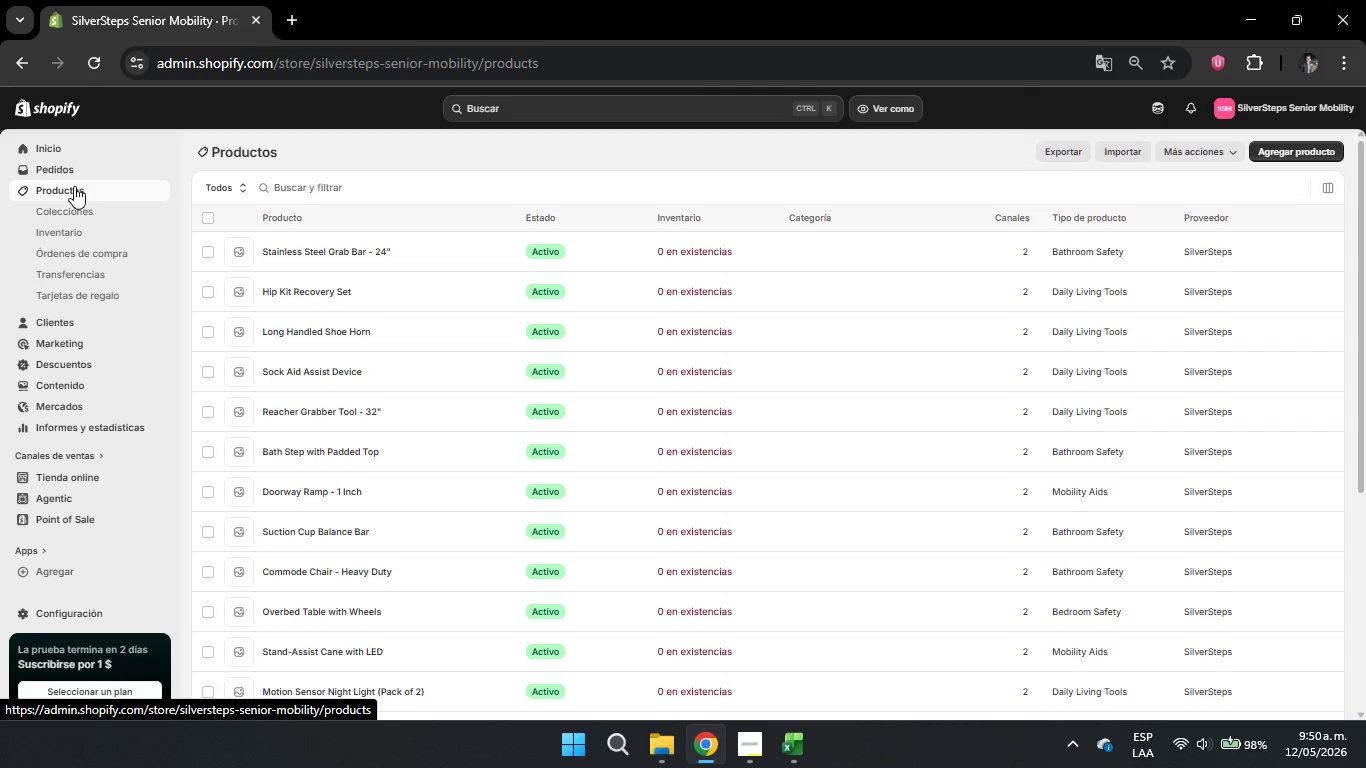 
wait(12.75)
 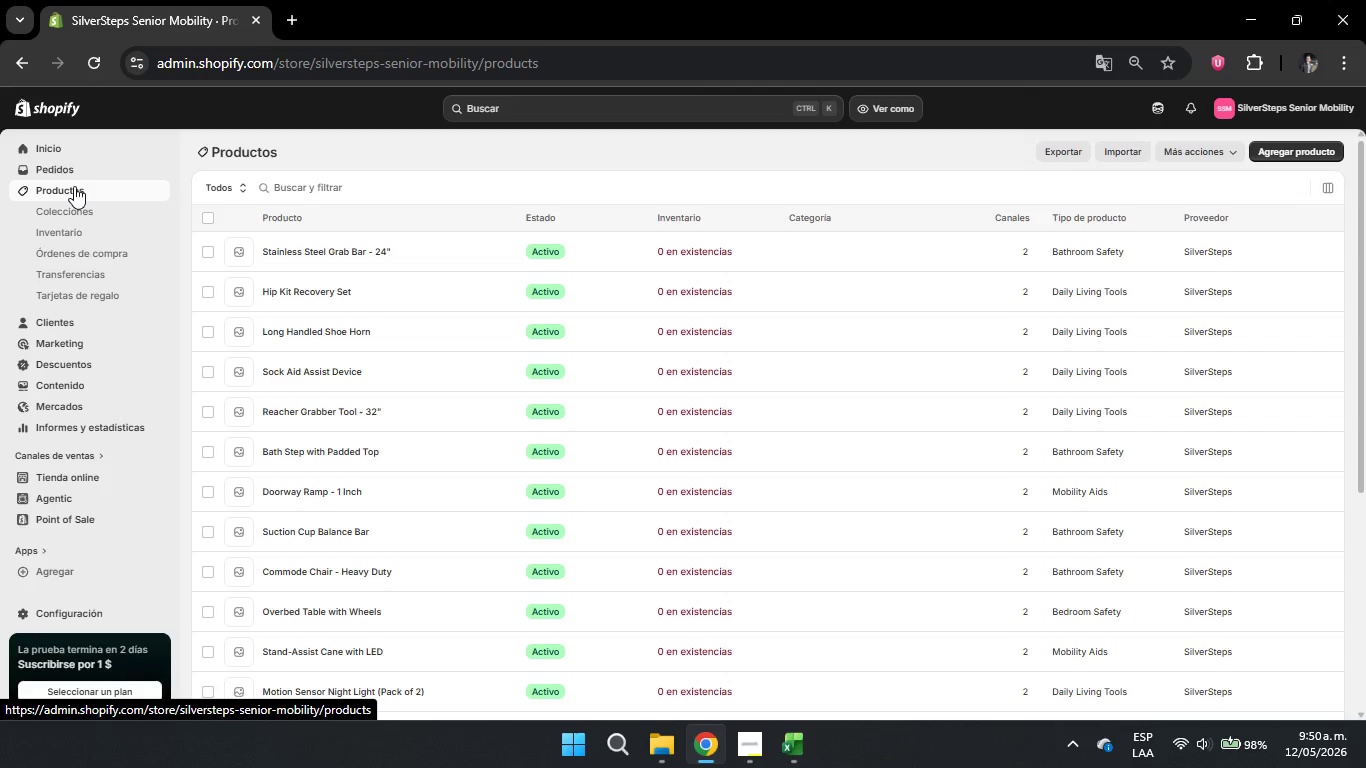 
scroll: coordinate [497, 432], scroll_direction: down, amount: 12.0
 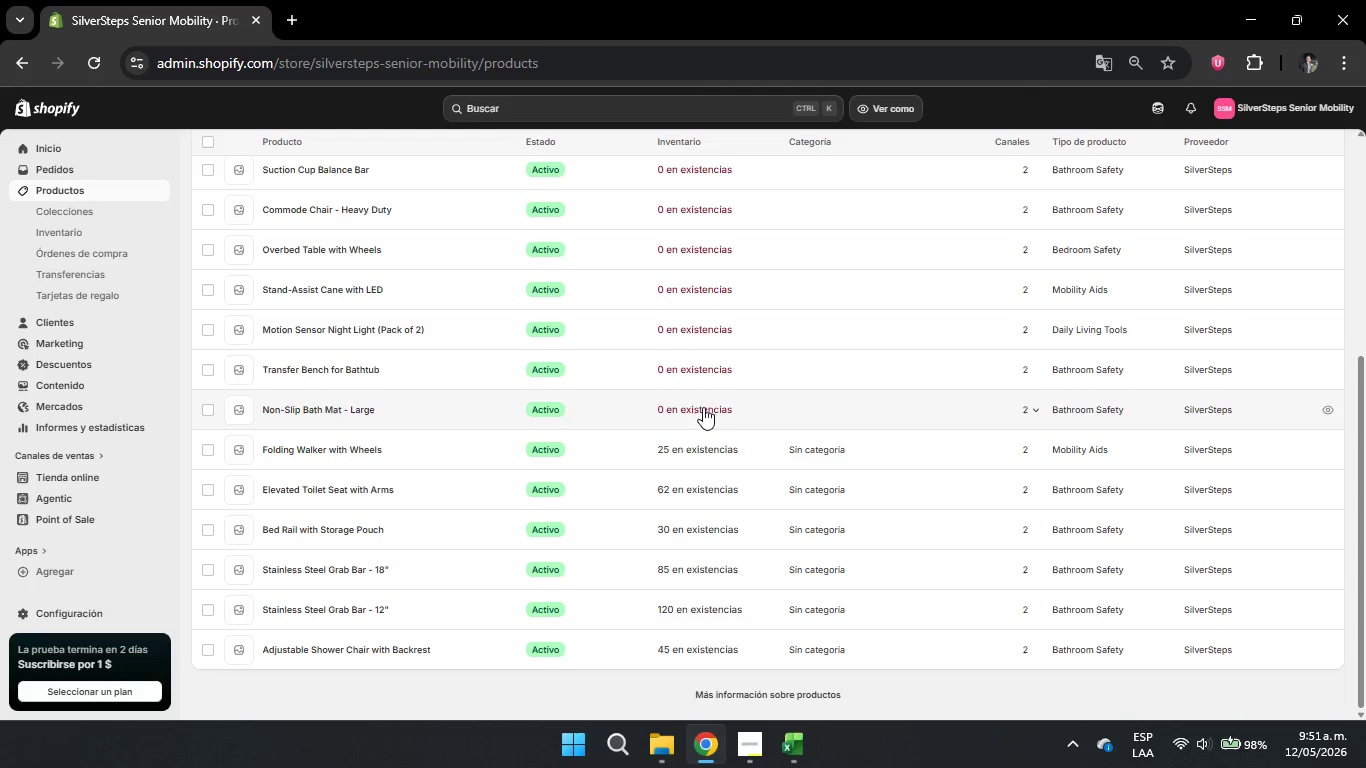 
left_click([711, 362])
 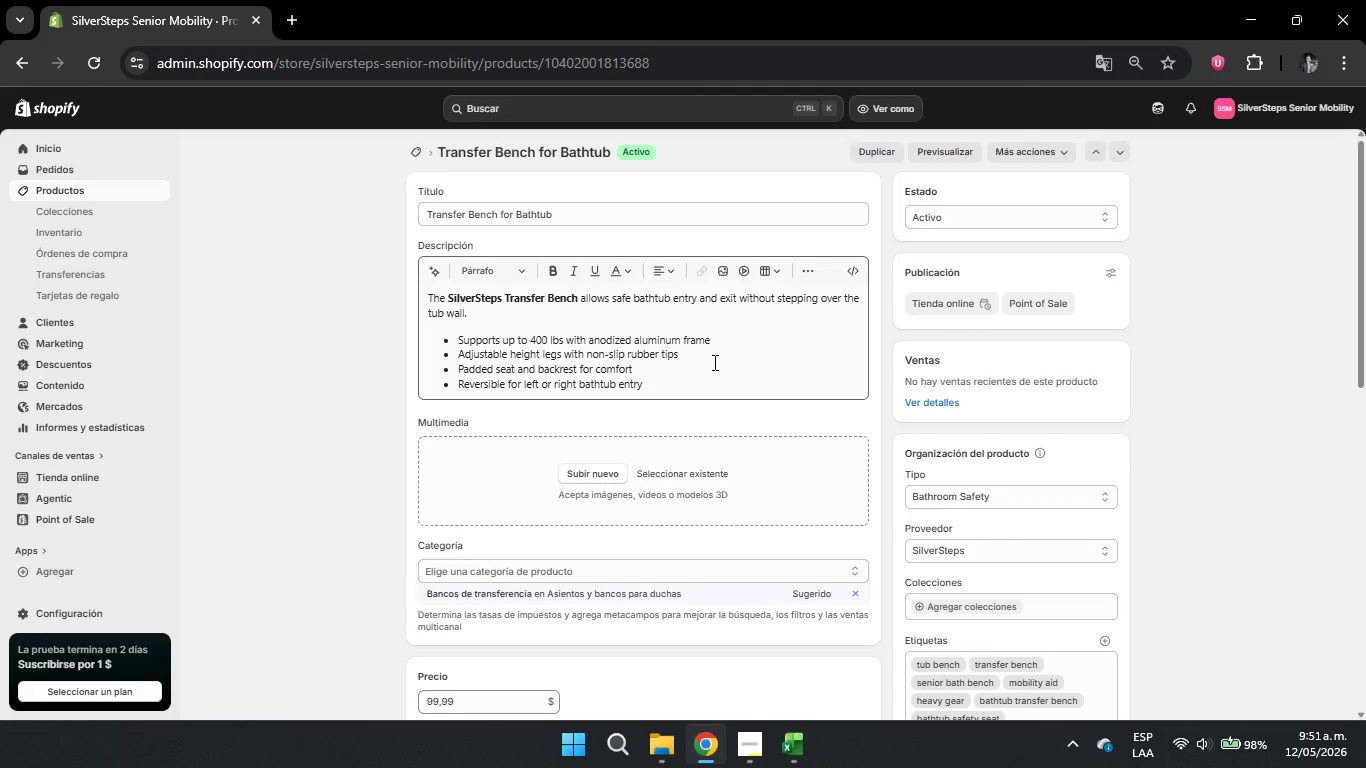 
scroll: coordinate [784, 506], scroll_direction: down, amount: 5.0
 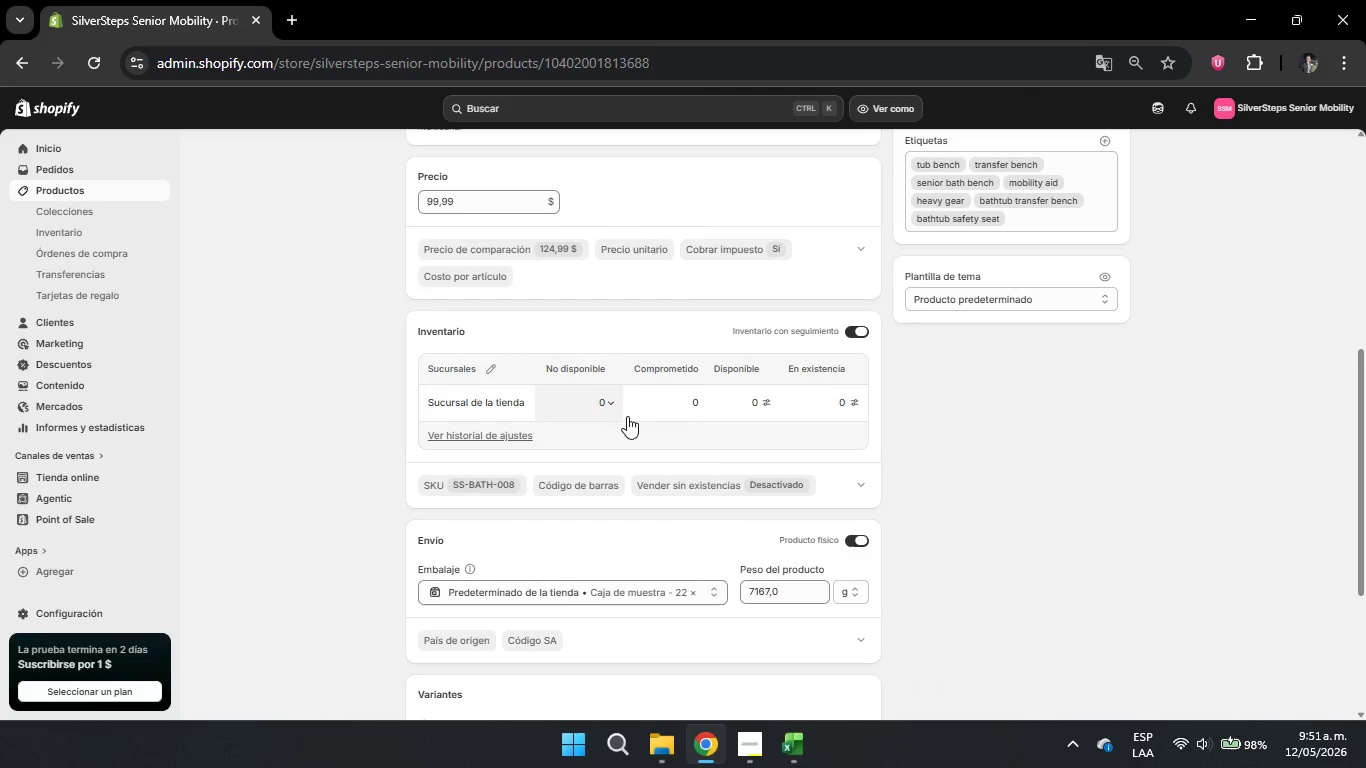 
left_click([490, 370])
 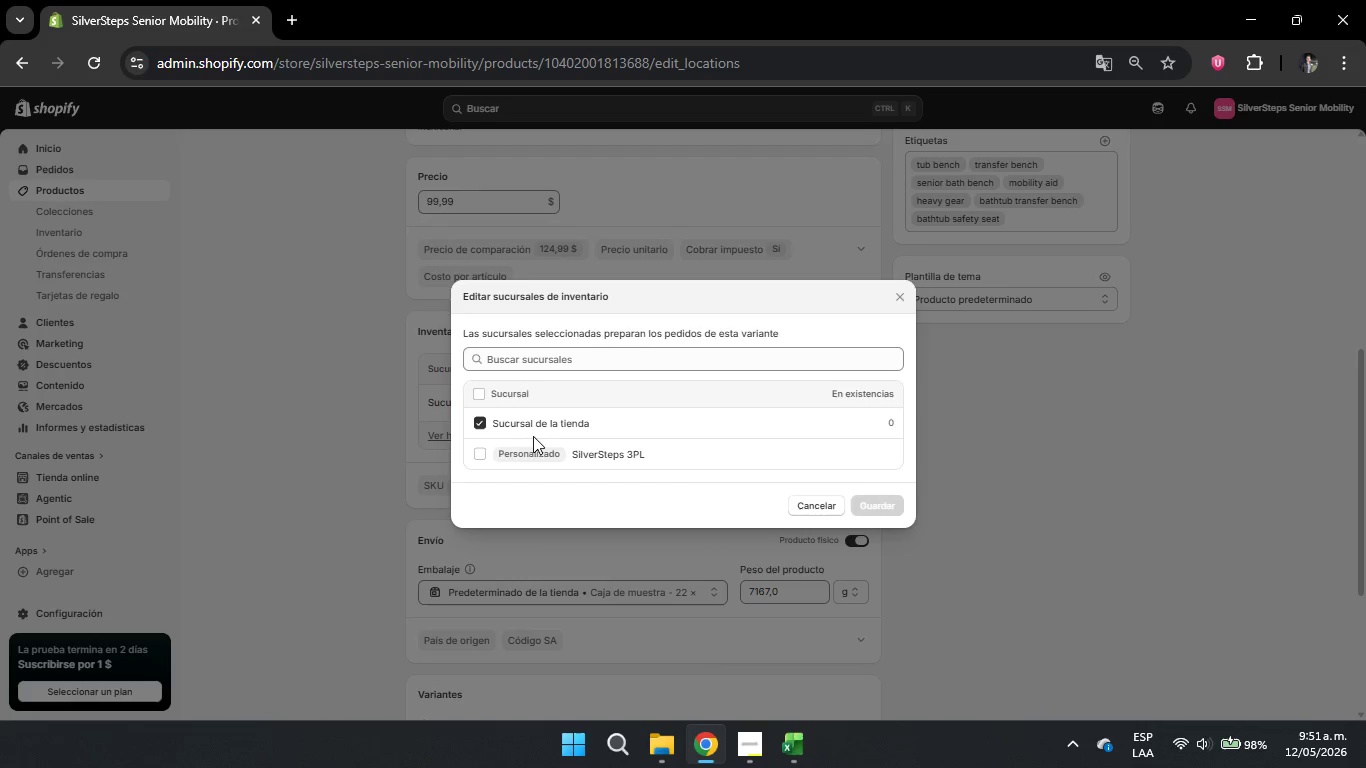 
double_click([477, 423])
 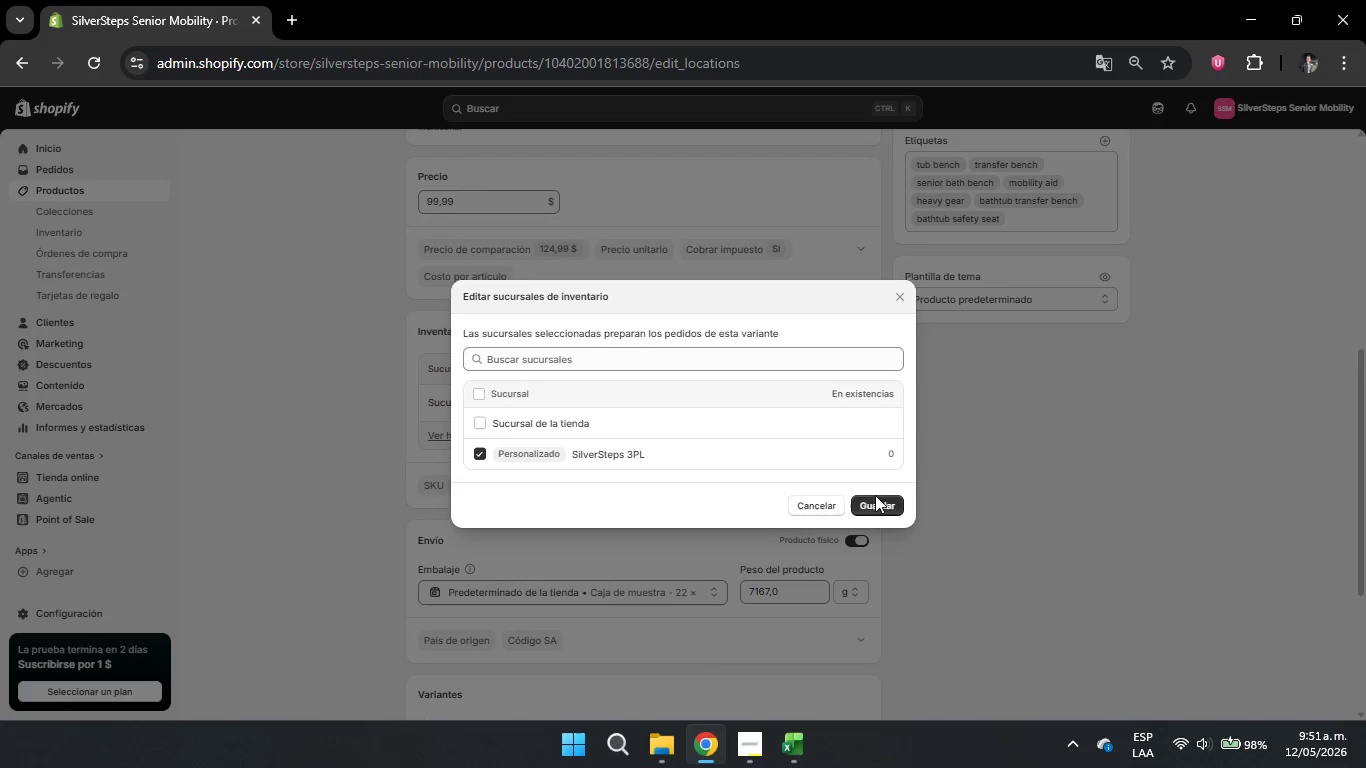 
left_click([875, 499])
 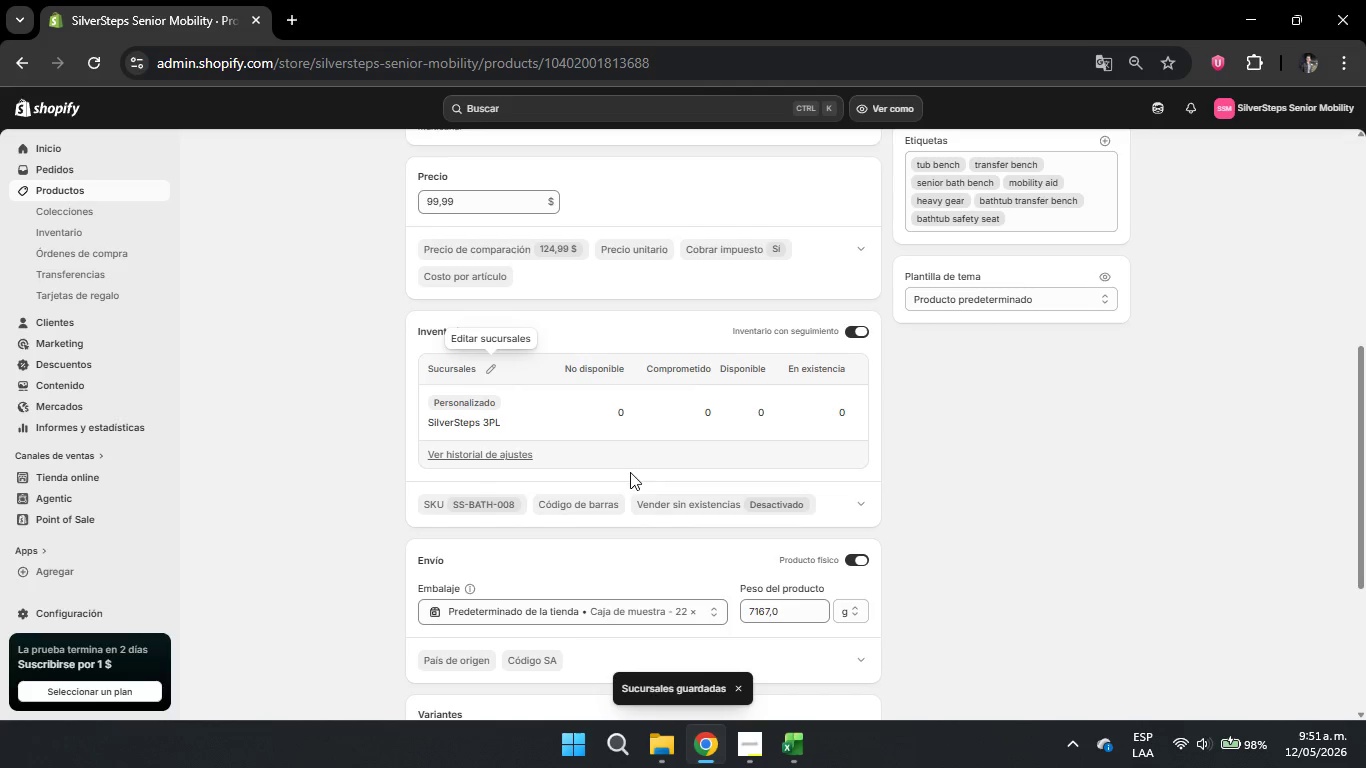 
wait(5.44)
 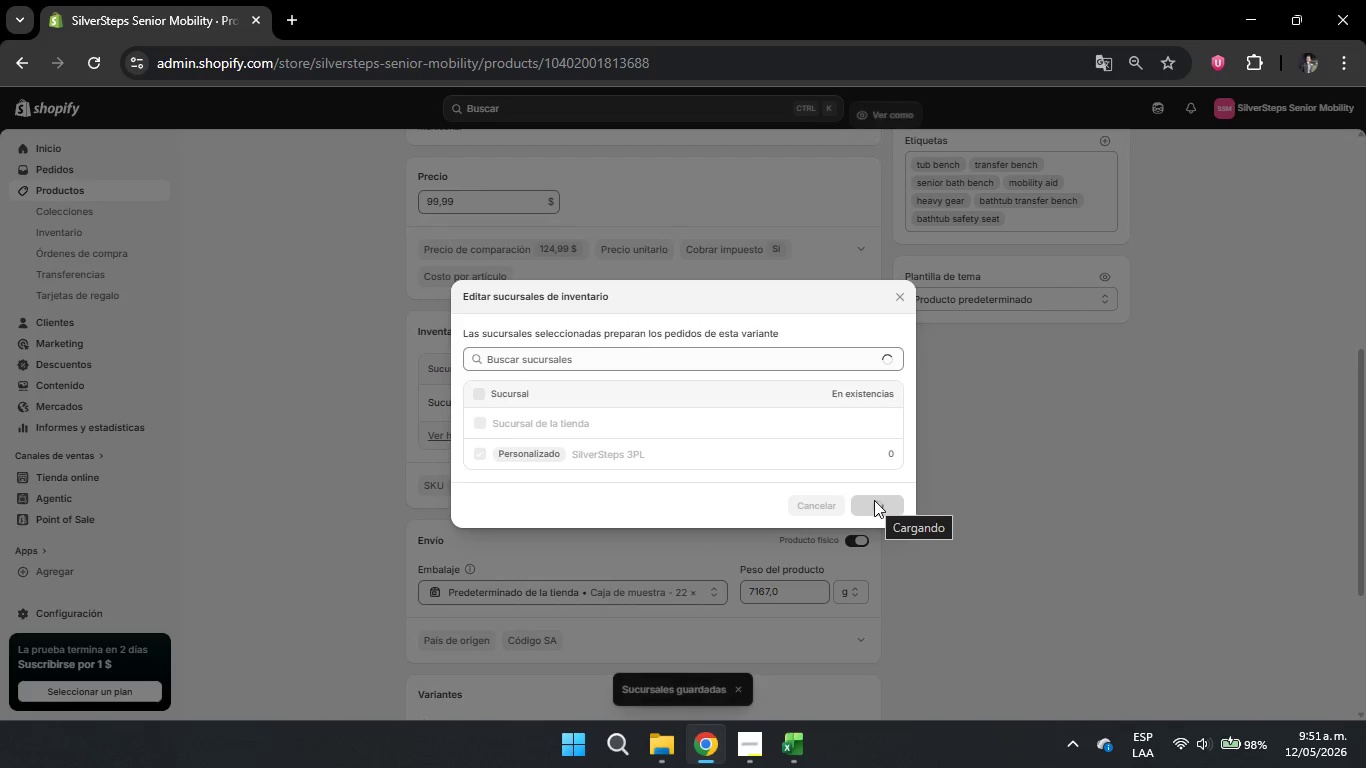 
left_click([778, 412])
 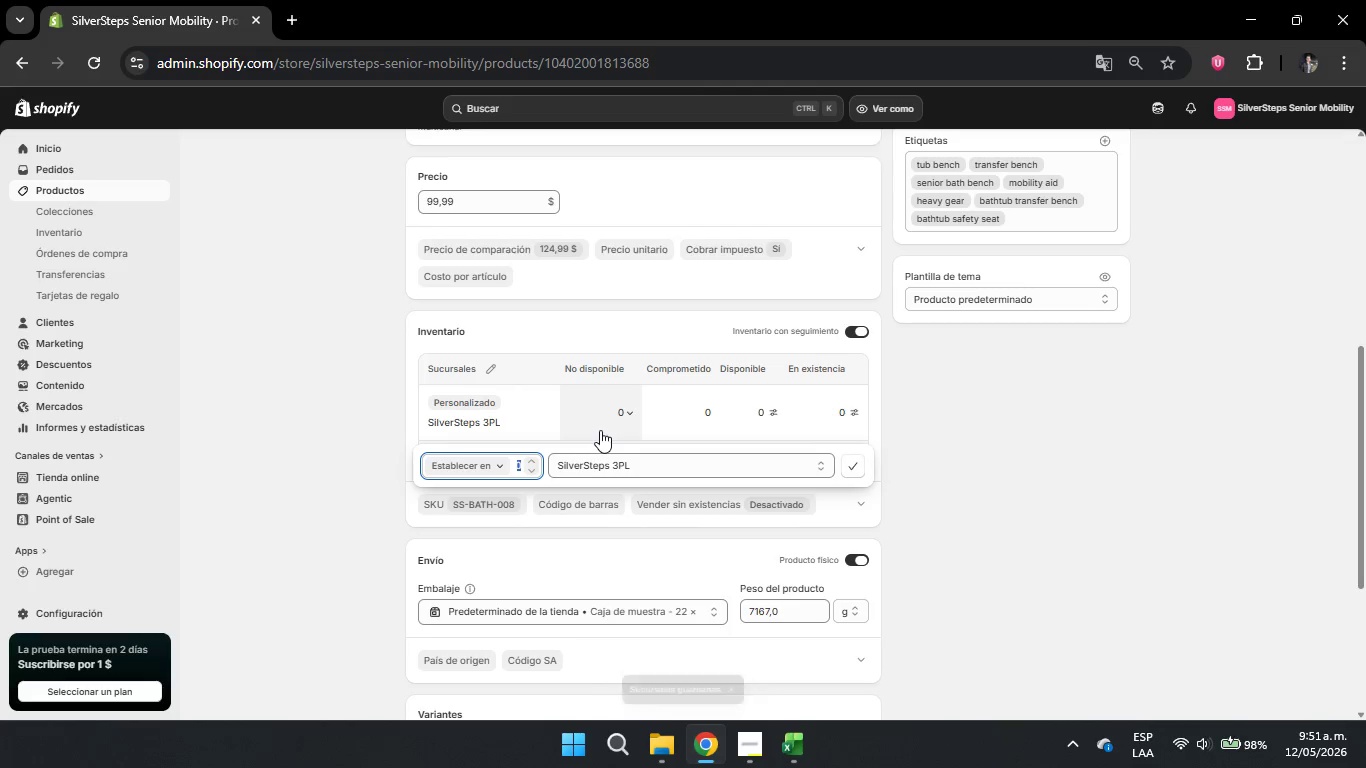 
key(Backspace)
 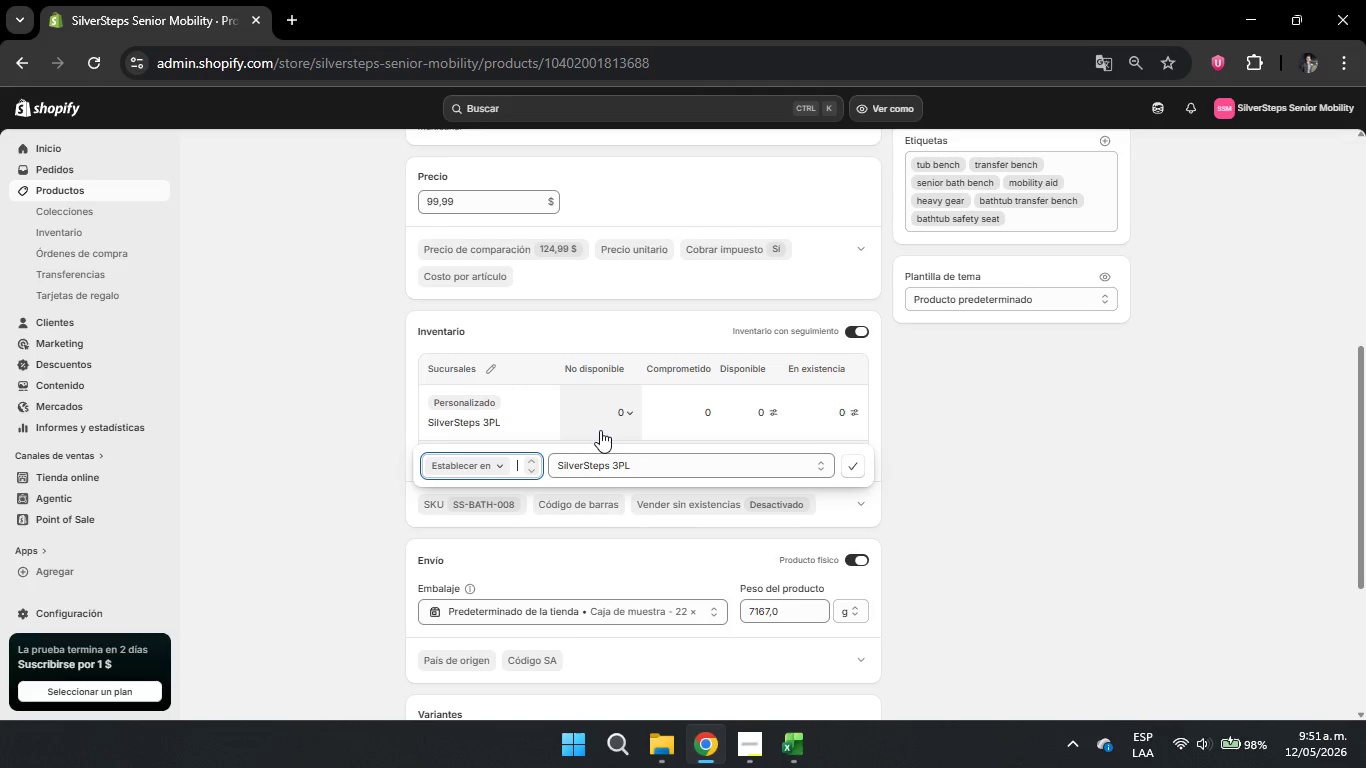 
key(Numpad1)
 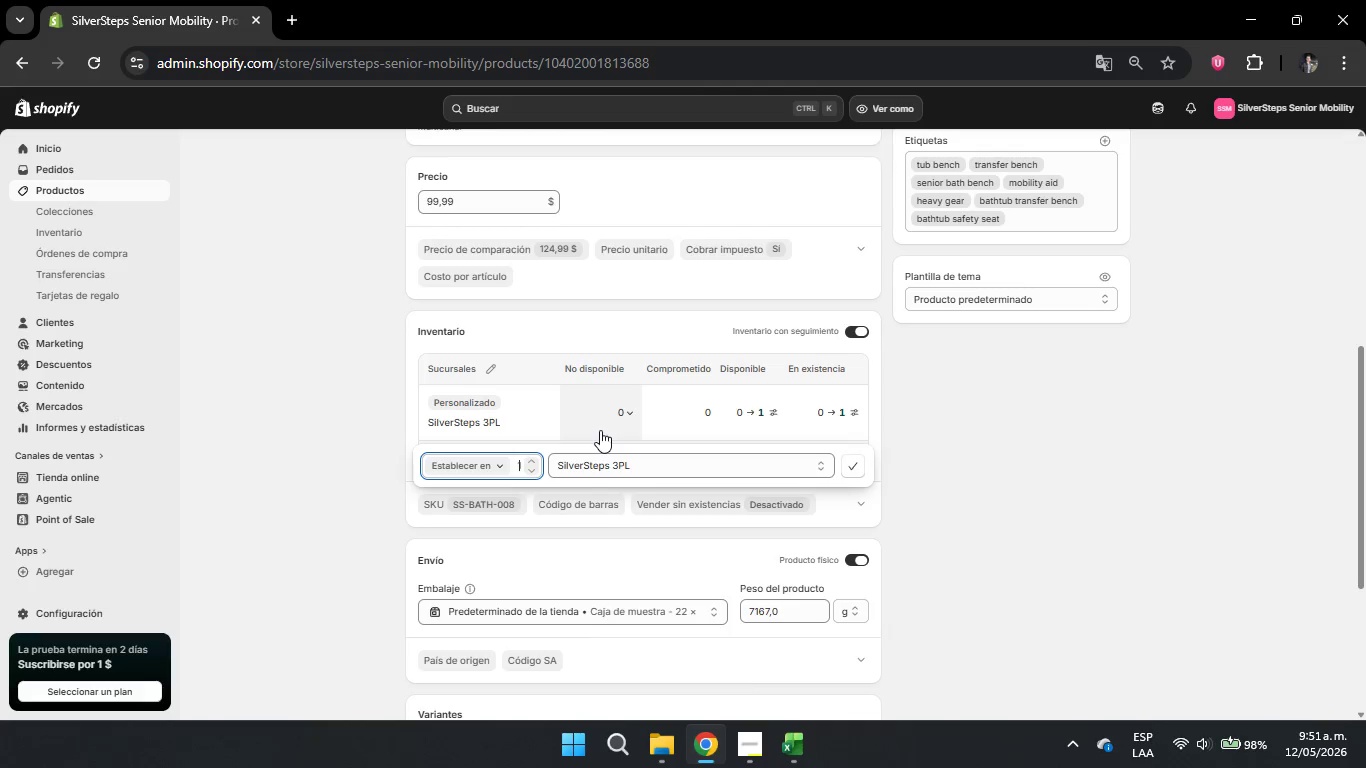 
key(Numpad8)
 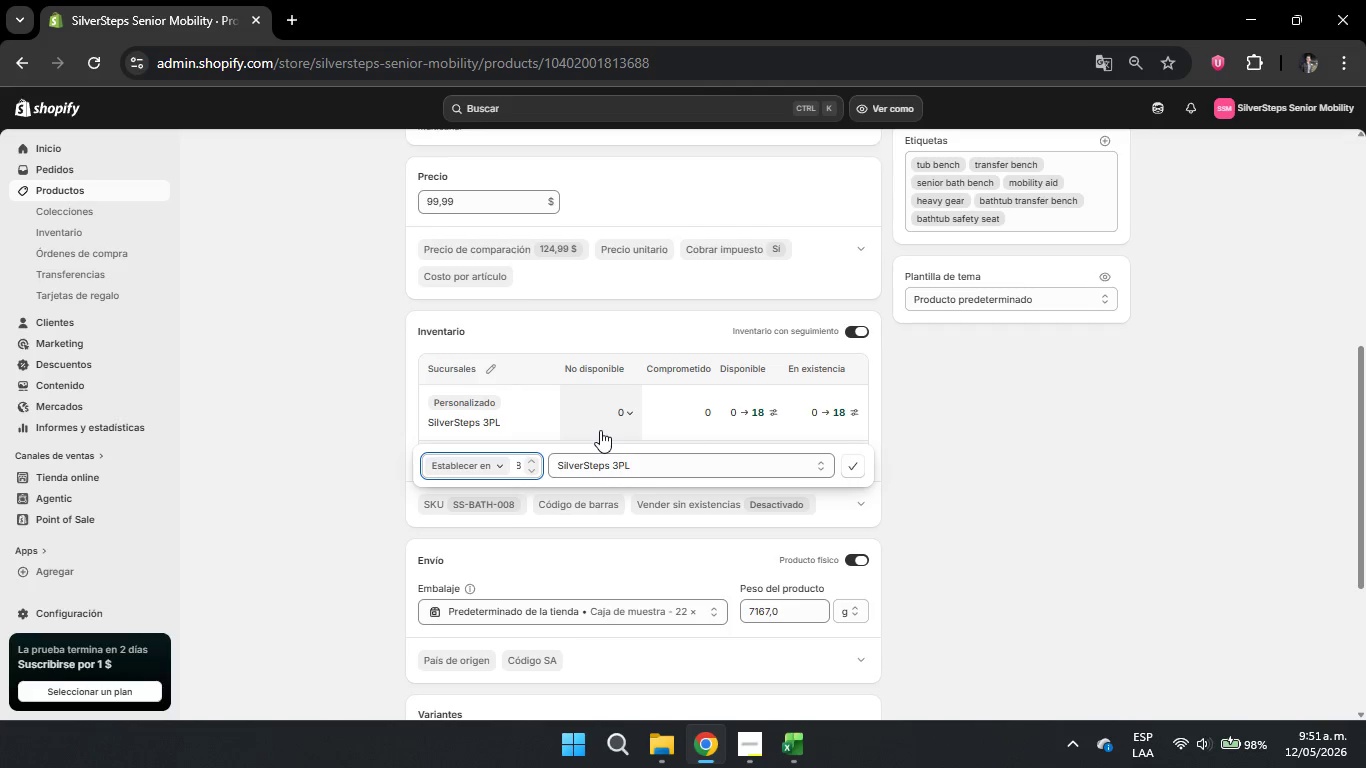 
left_click([851, 461])
 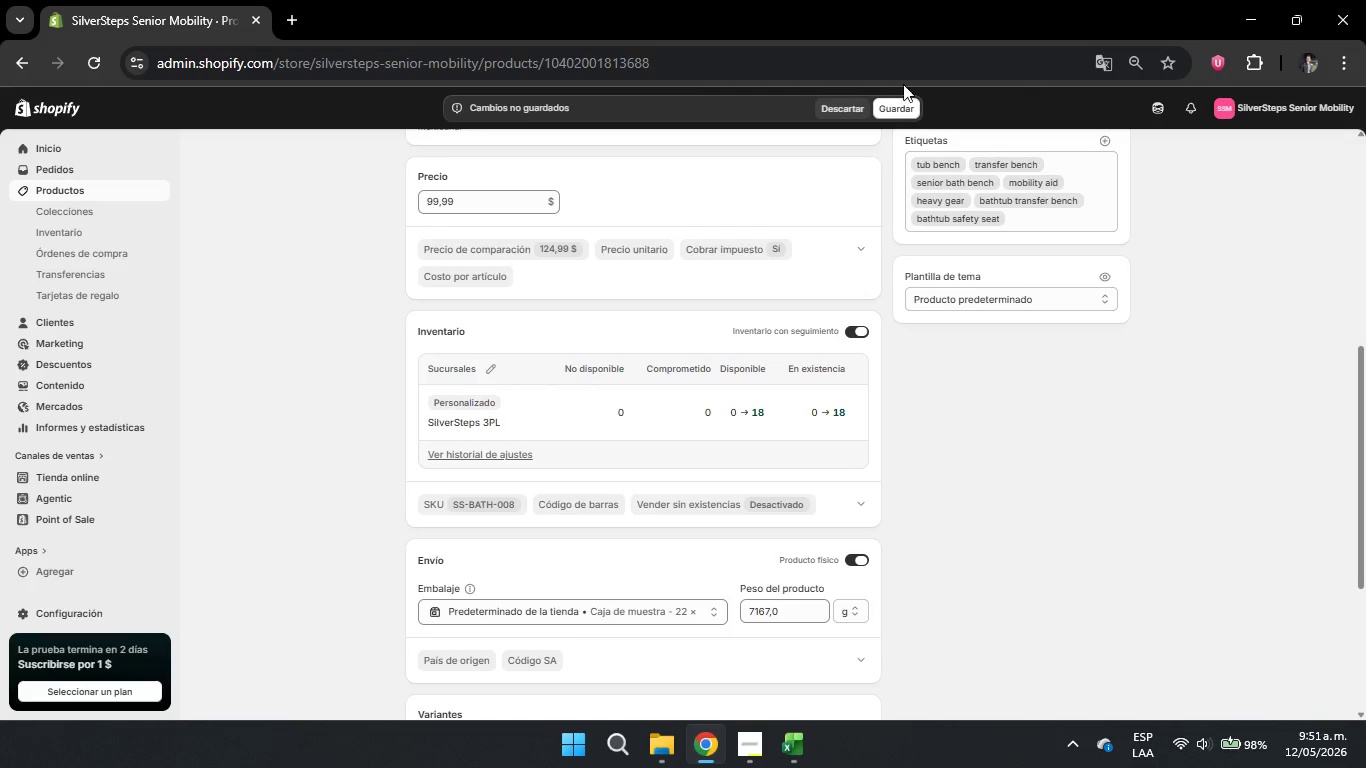 
left_click([894, 112])
 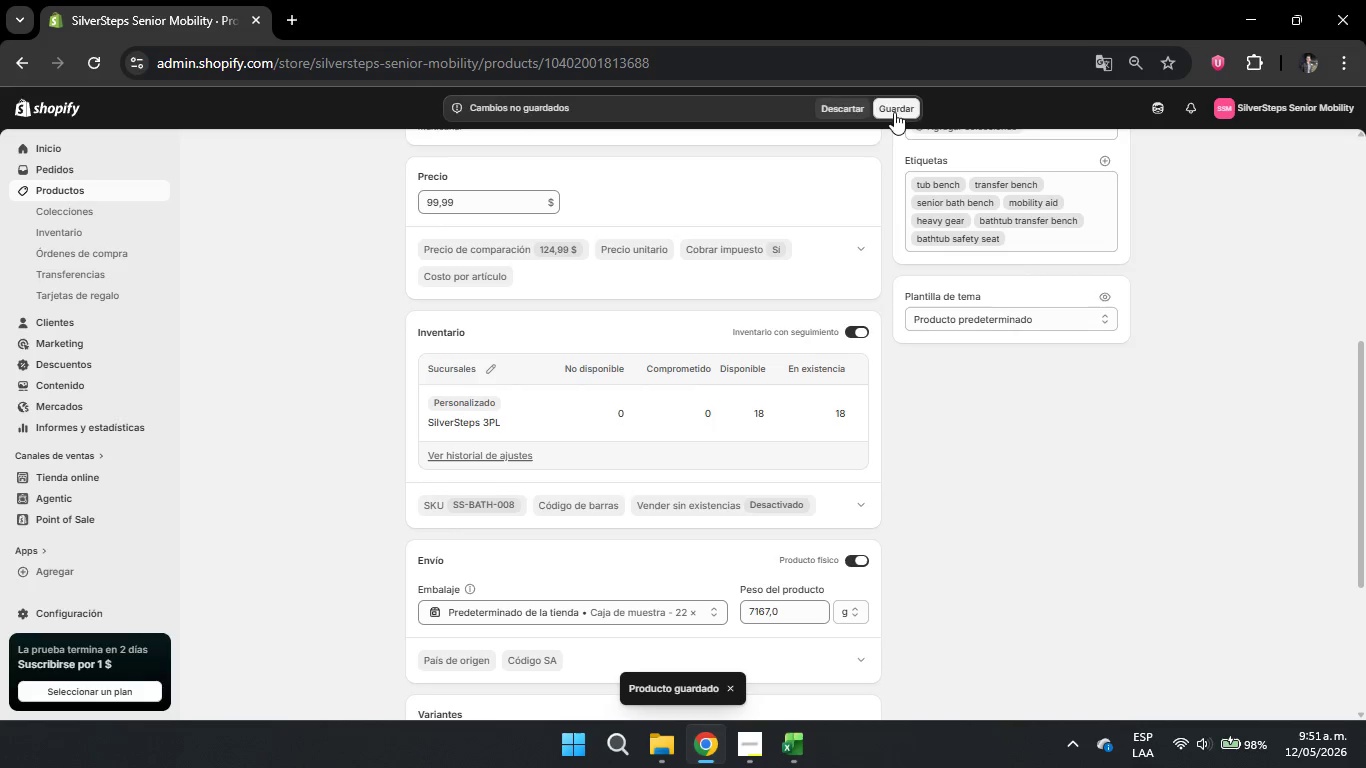 
wait(9.39)
 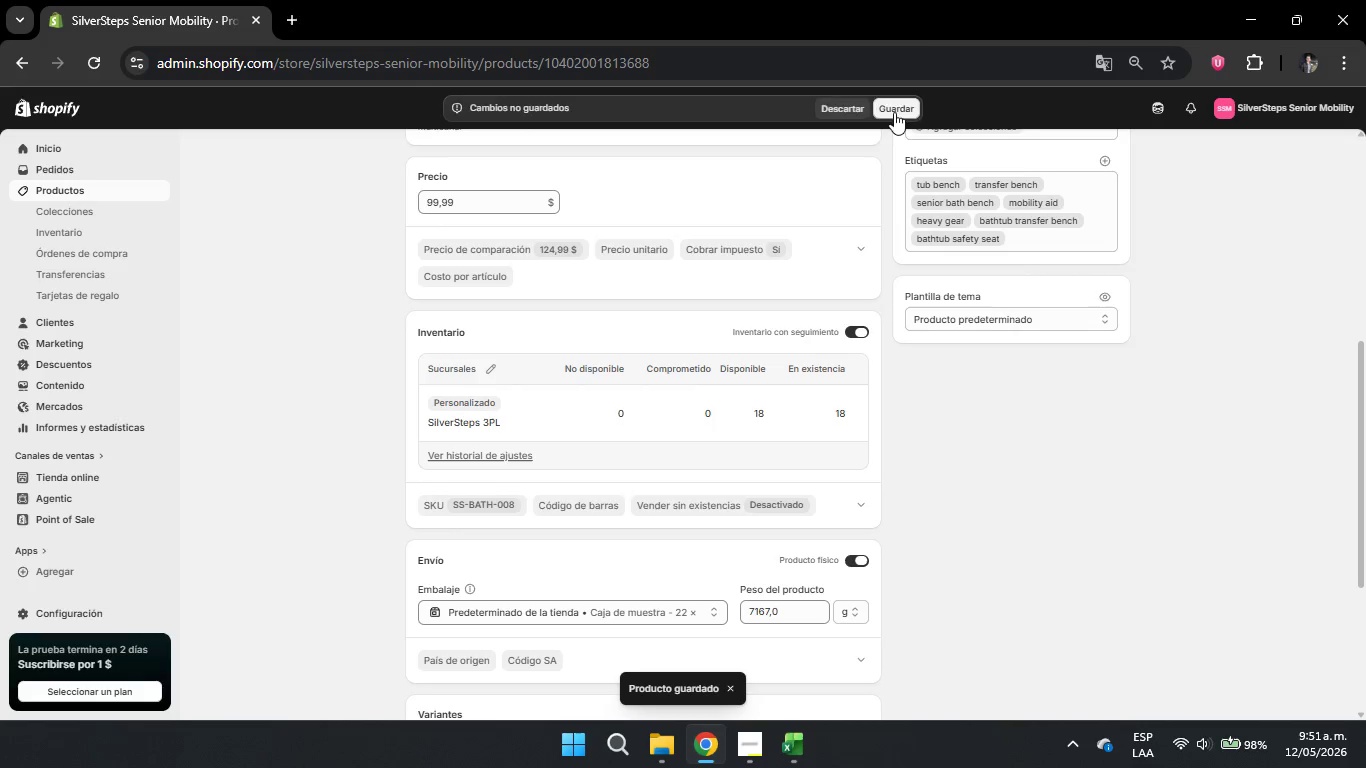 
left_click([82, 190])
 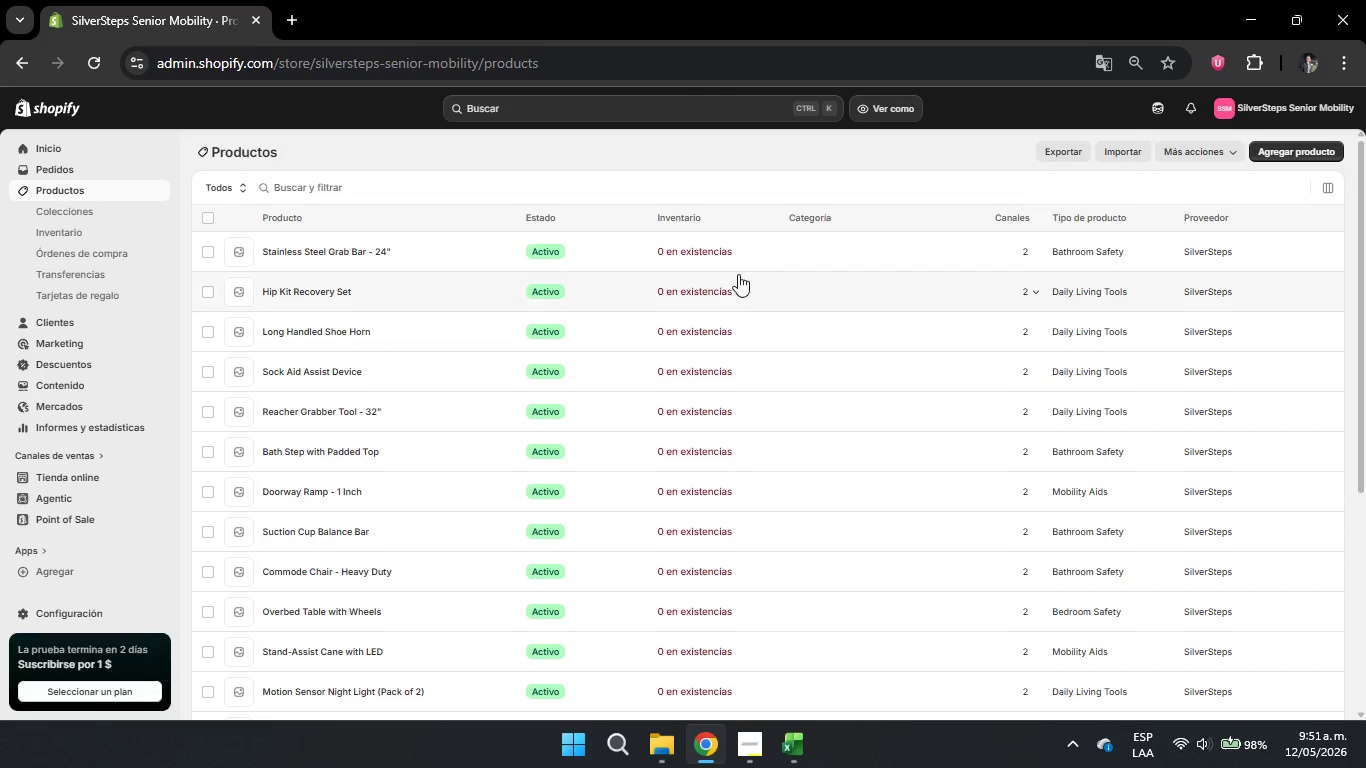 
scroll: coordinate [804, 514], scroll_direction: down, amount: 6.0
 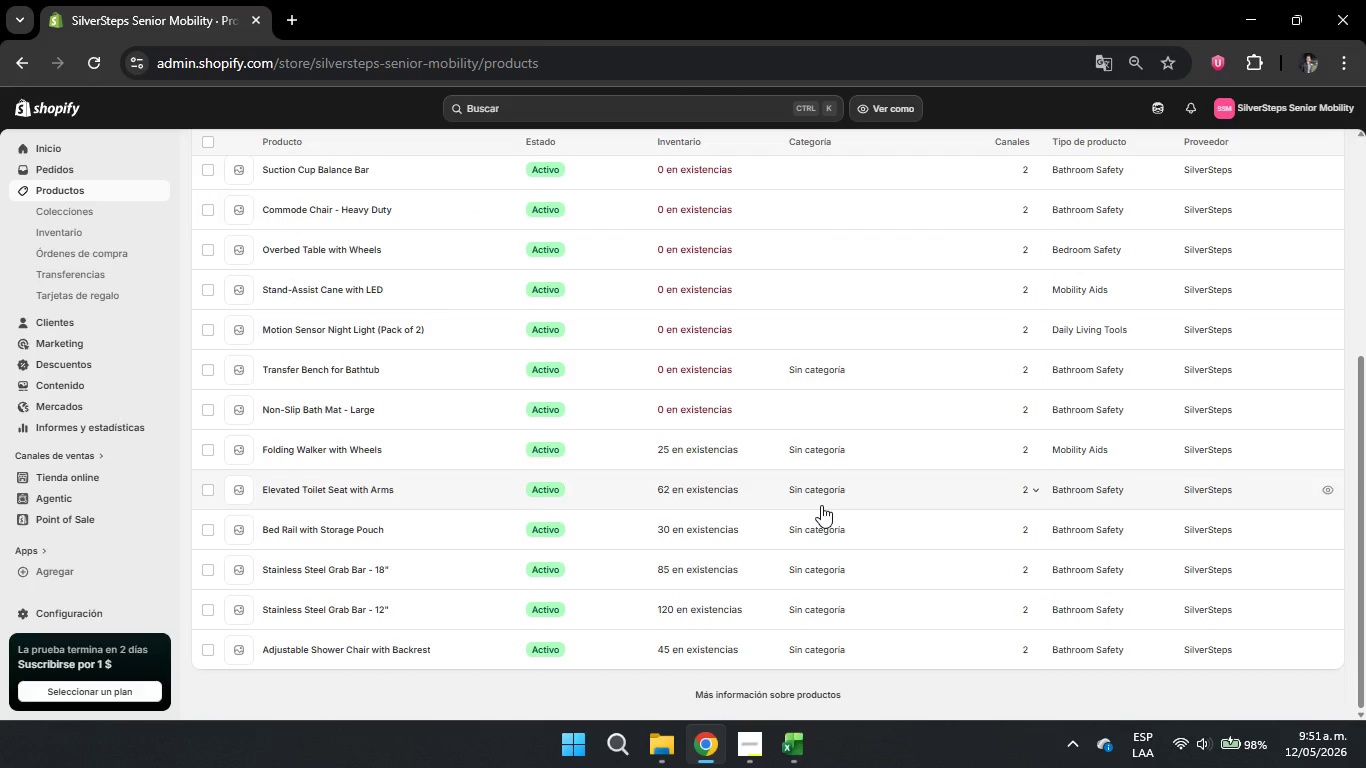 
scroll: coordinate [823, 503], scroll_direction: up, amount: 2.0
 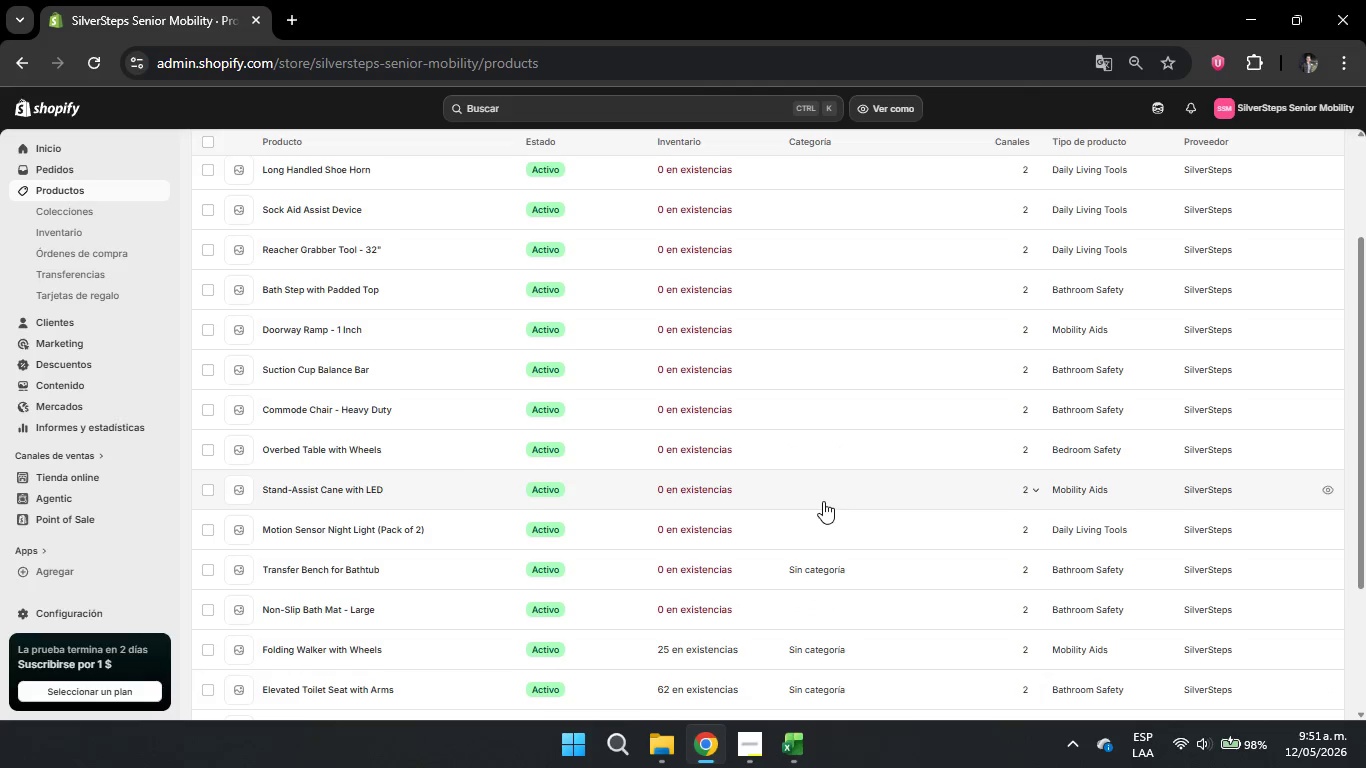 
scroll: coordinate [832, 505], scroll_direction: down, amount: 5.0
 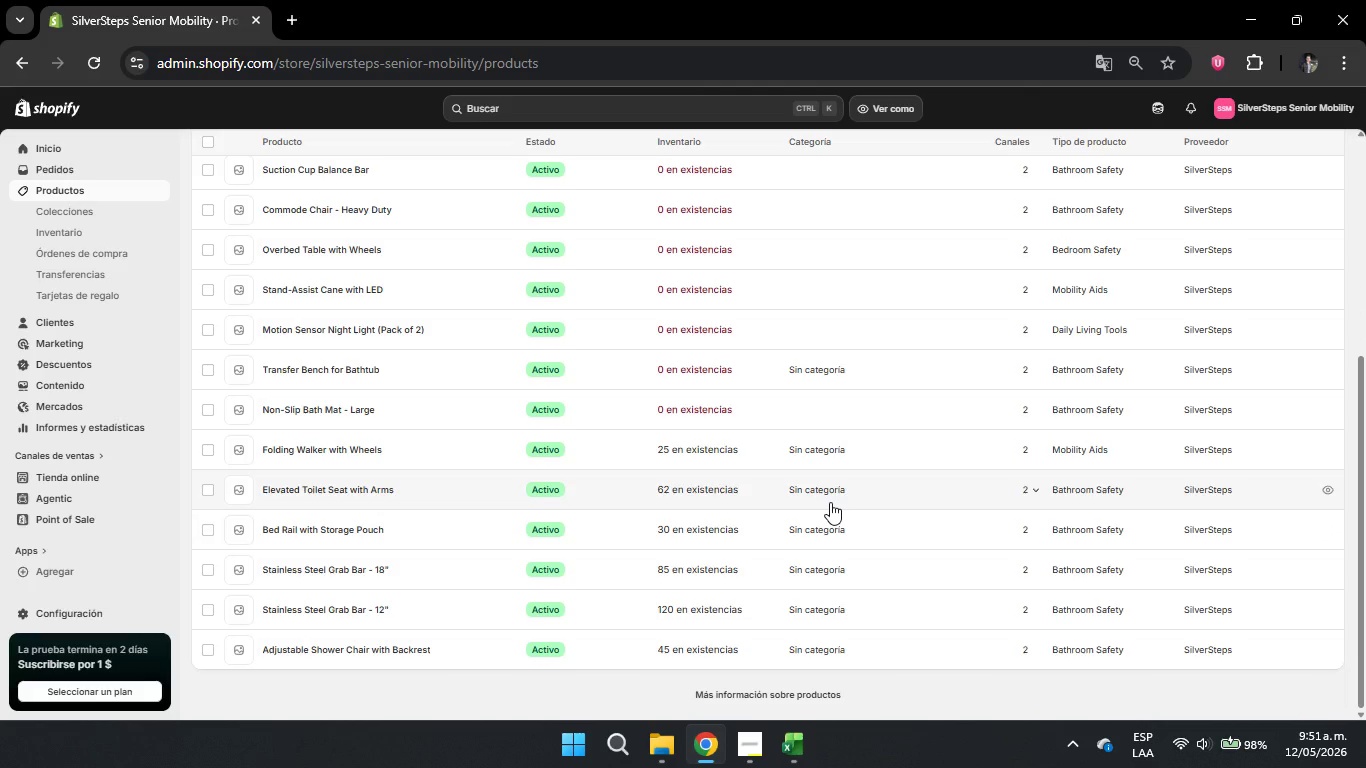 
wait(5.27)
 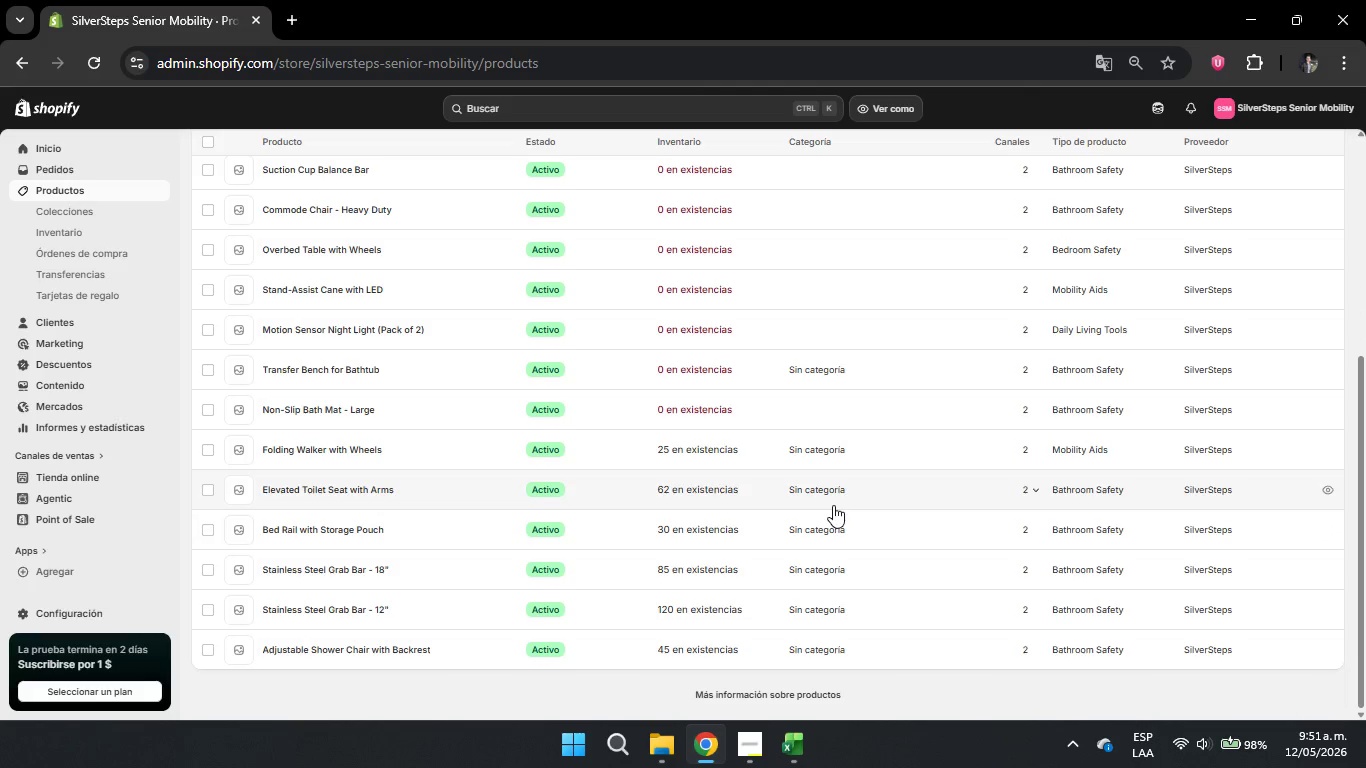 
mouse_move([690, 375])
 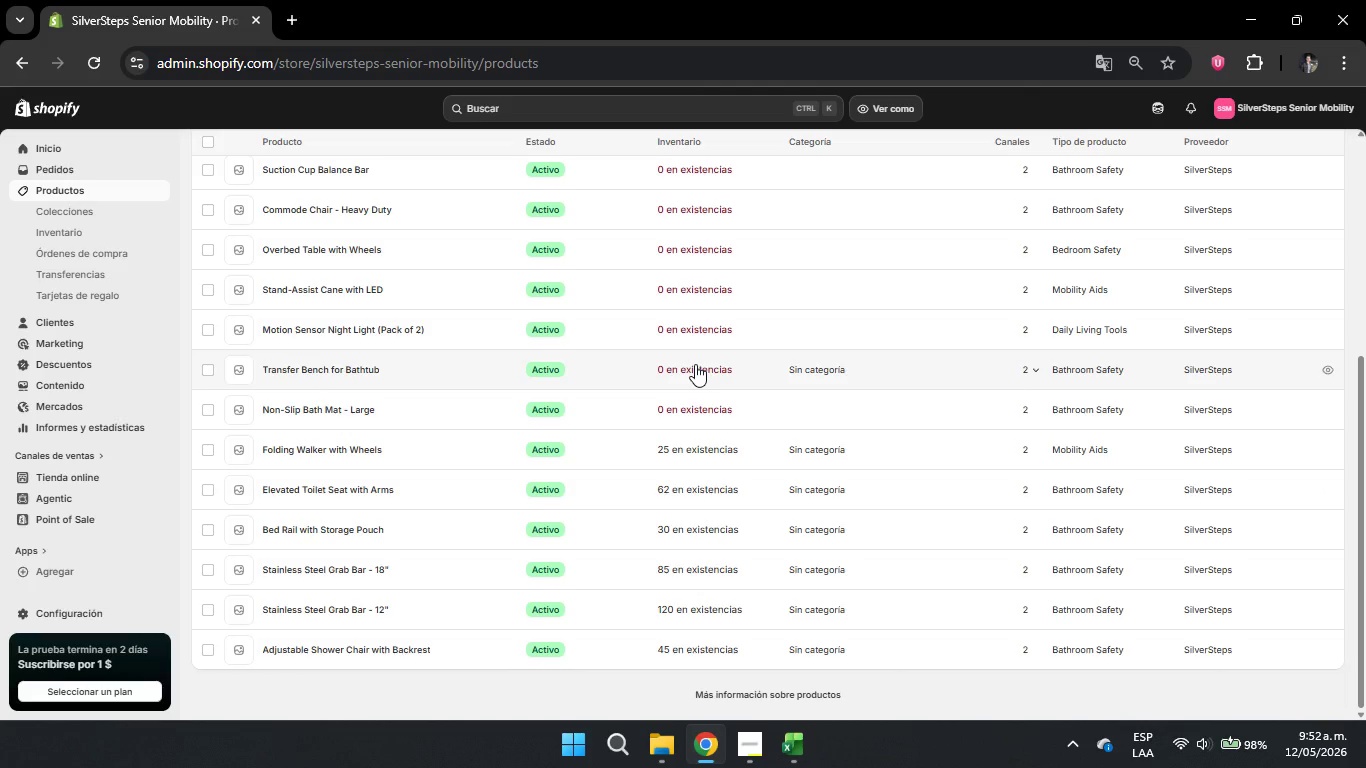 
left_click([695, 364])
 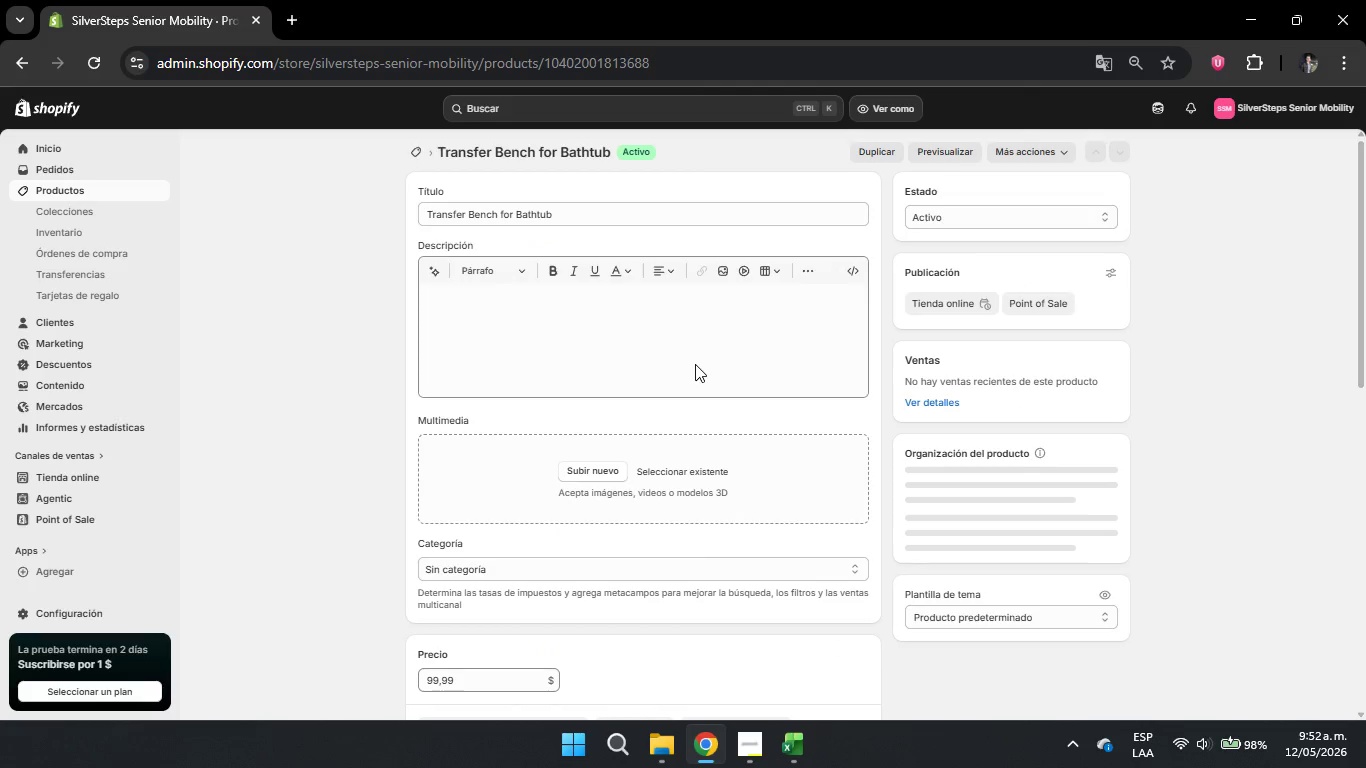 
scroll: coordinate [703, 411], scroll_direction: down, amount: 5.0
 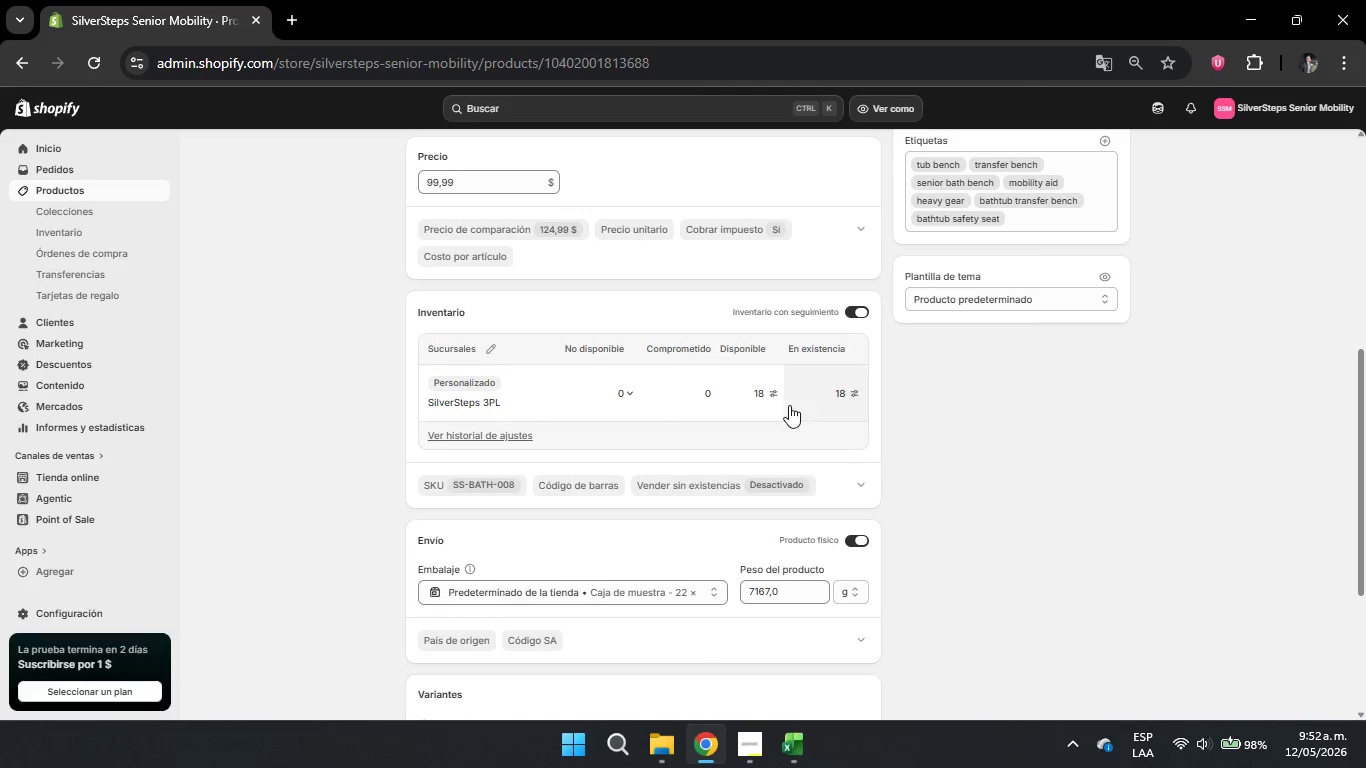 
scroll: coordinate [641, 421], scroll_direction: up, amount: 4.0
 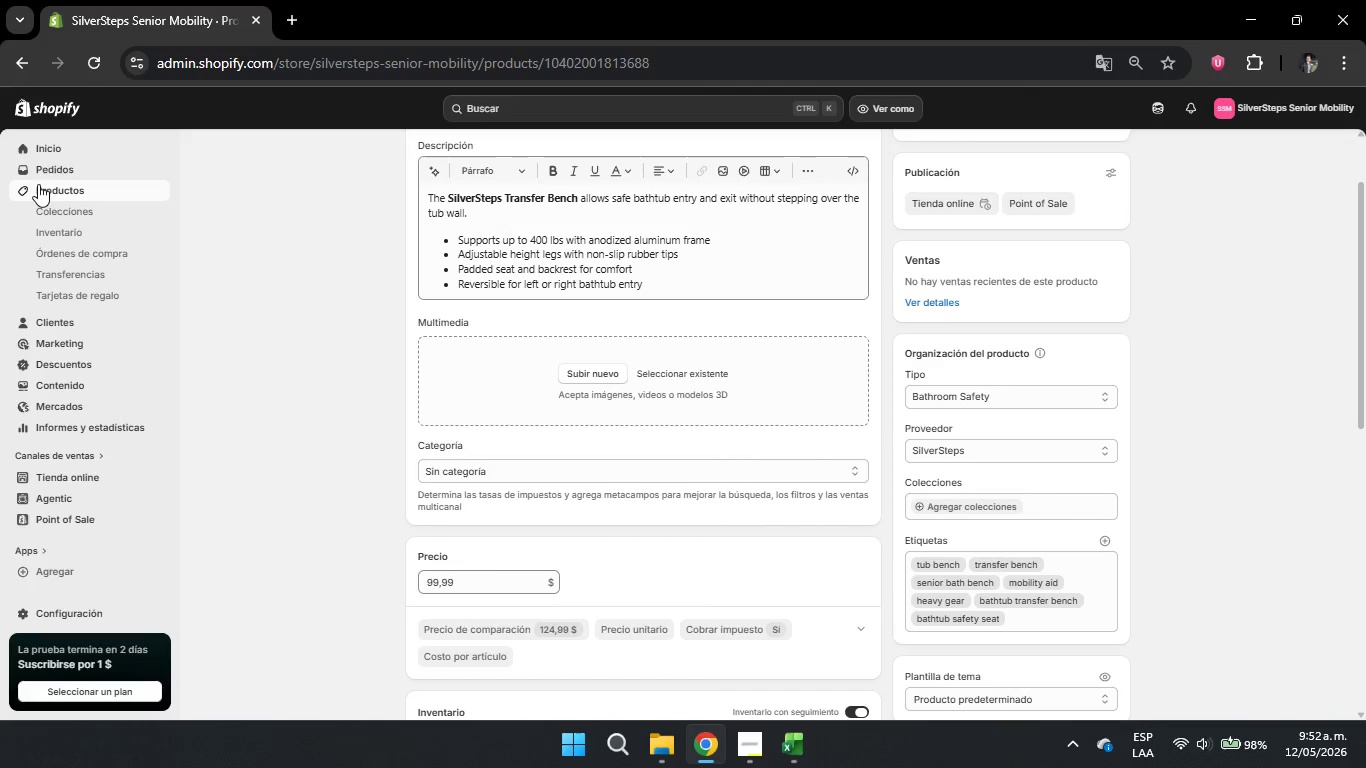 
left_click([56, 194])
 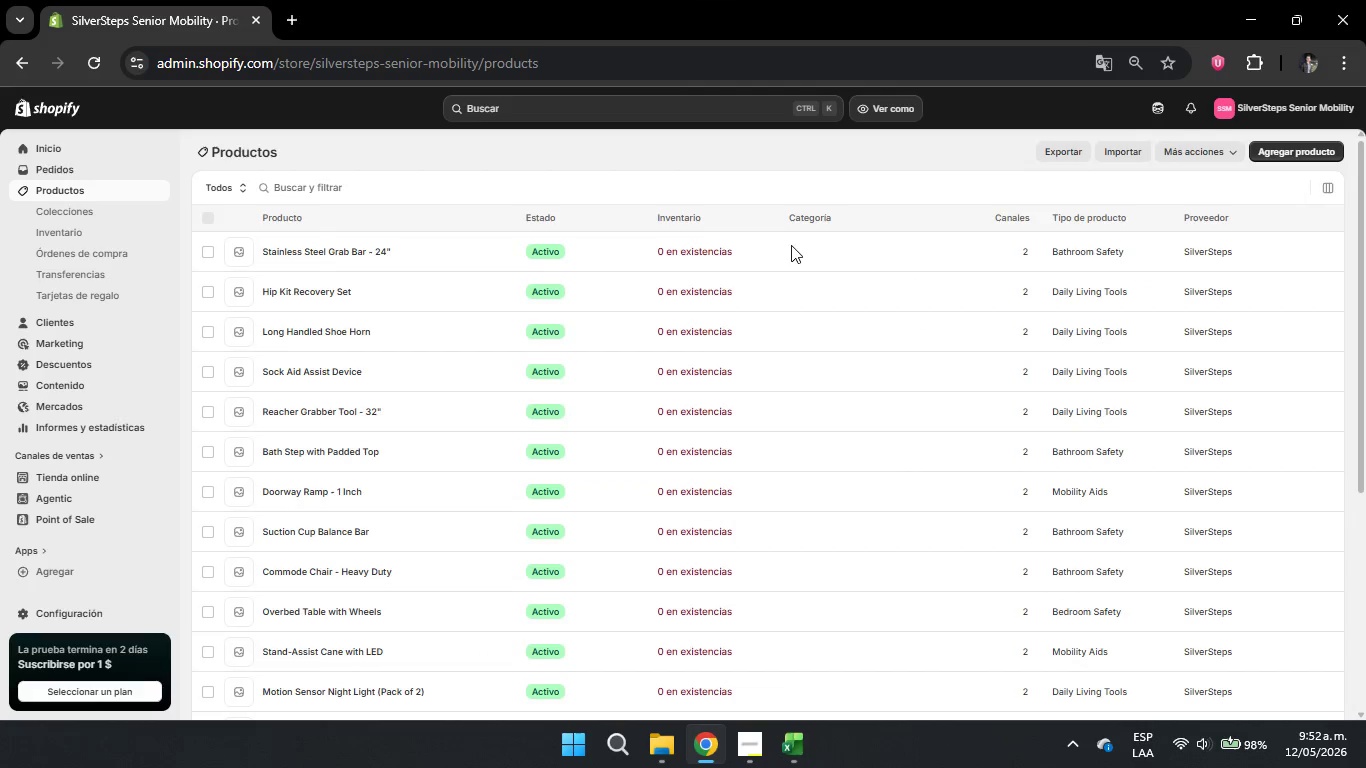 
scroll: coordinate [857, 299], scroll_direction: down, amount: 4.0
 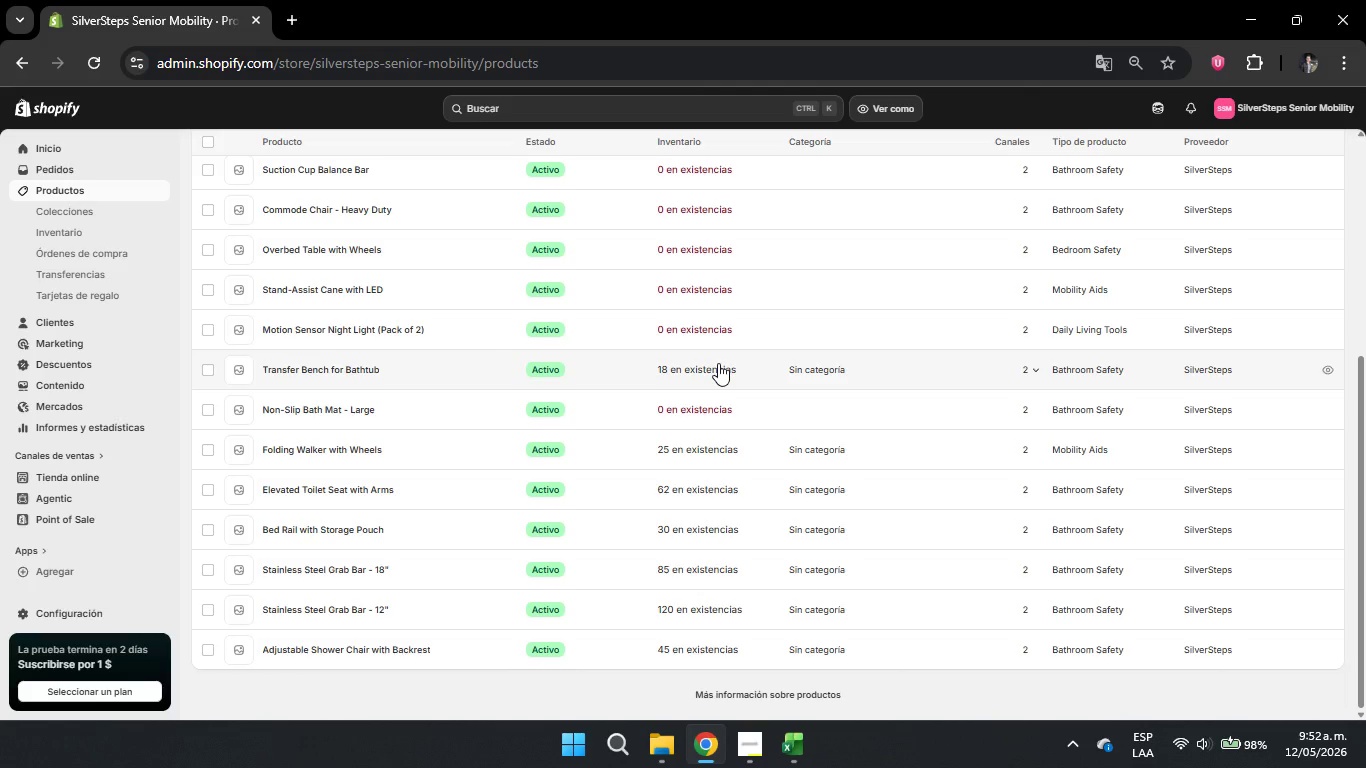 
wait(9.71)
 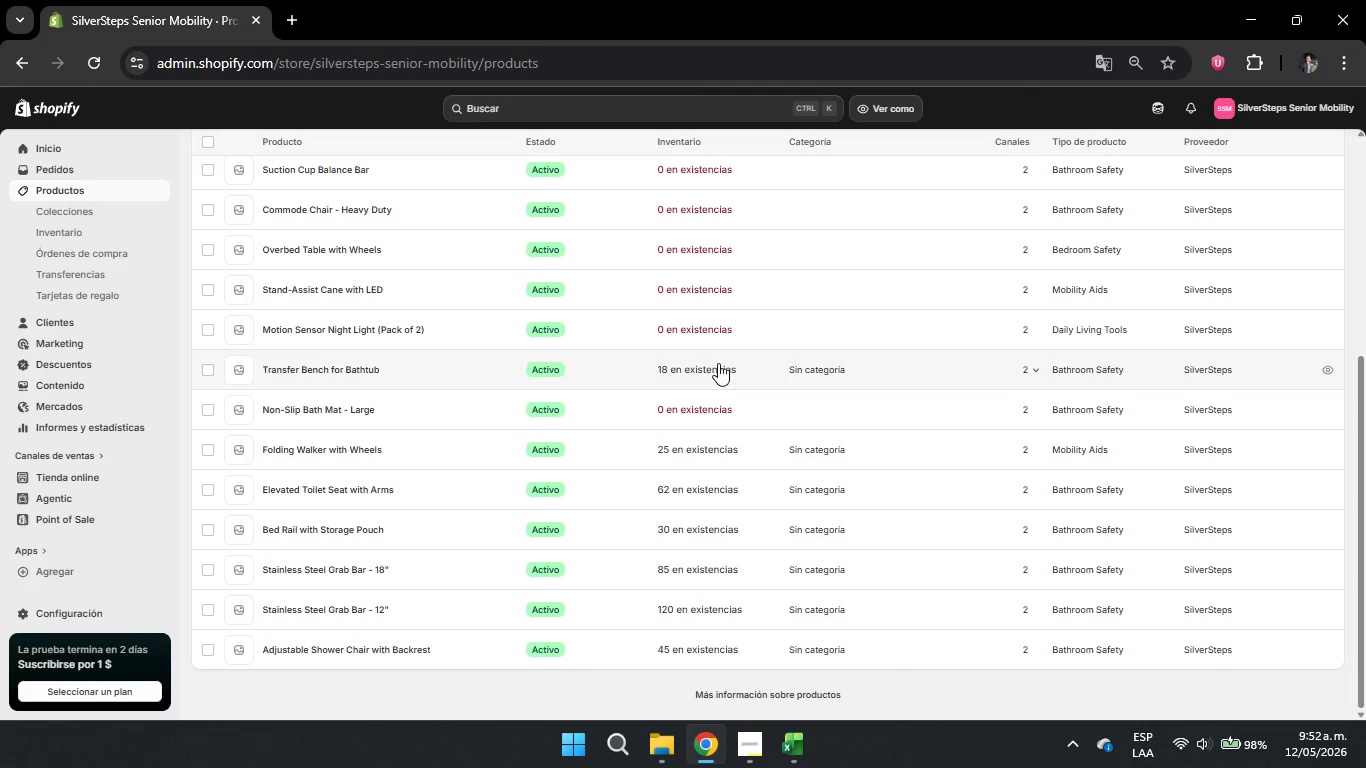 
left_click([678, 283])
 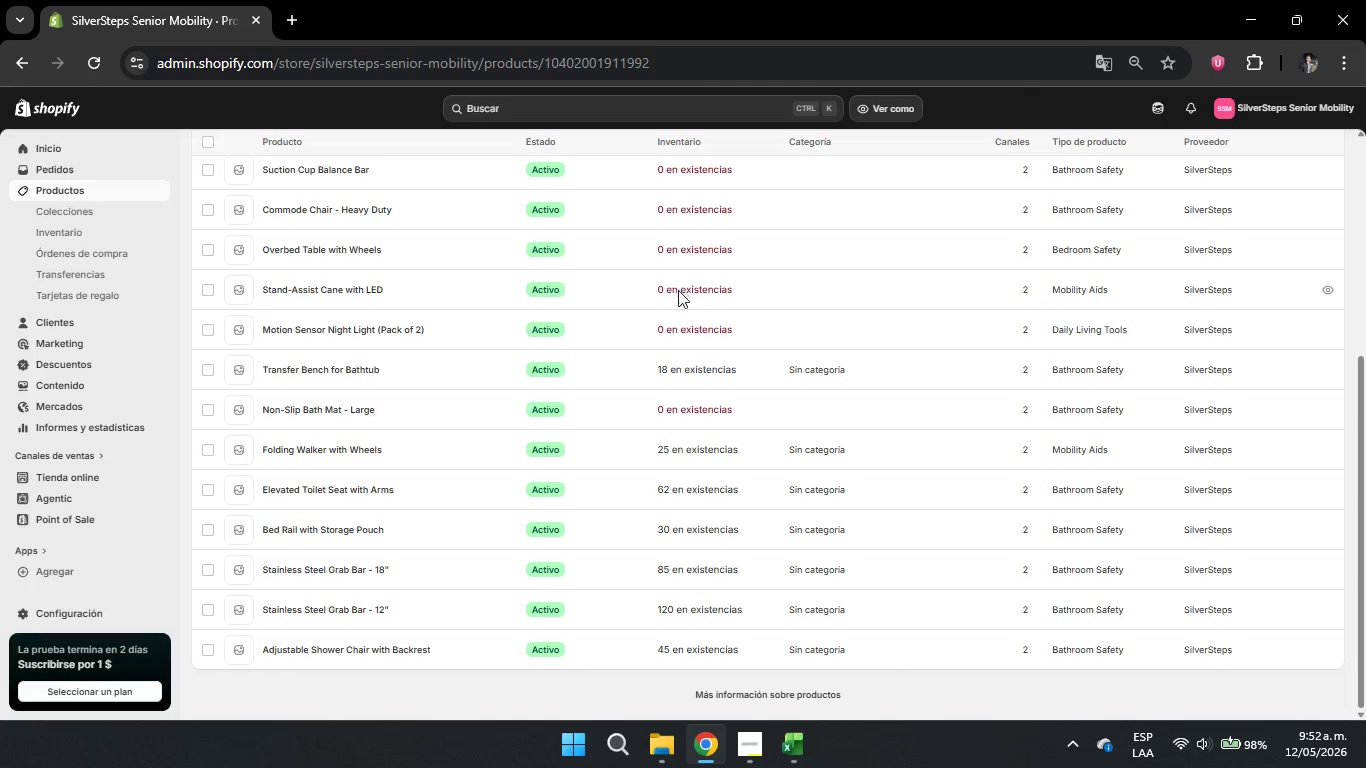 
mouse_move([662, 329])
 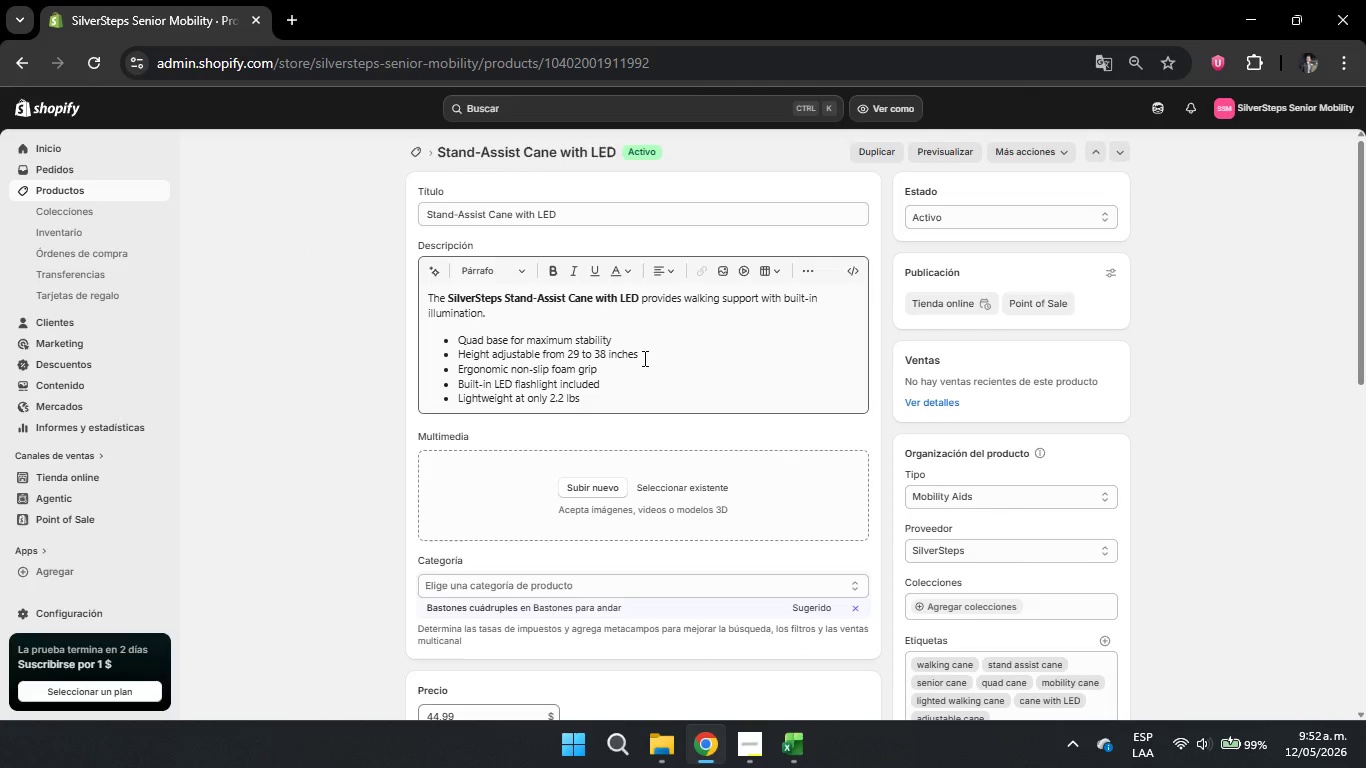 
scroll: coordinate [691, 437], scroll_direction: down, amount: 7.0
 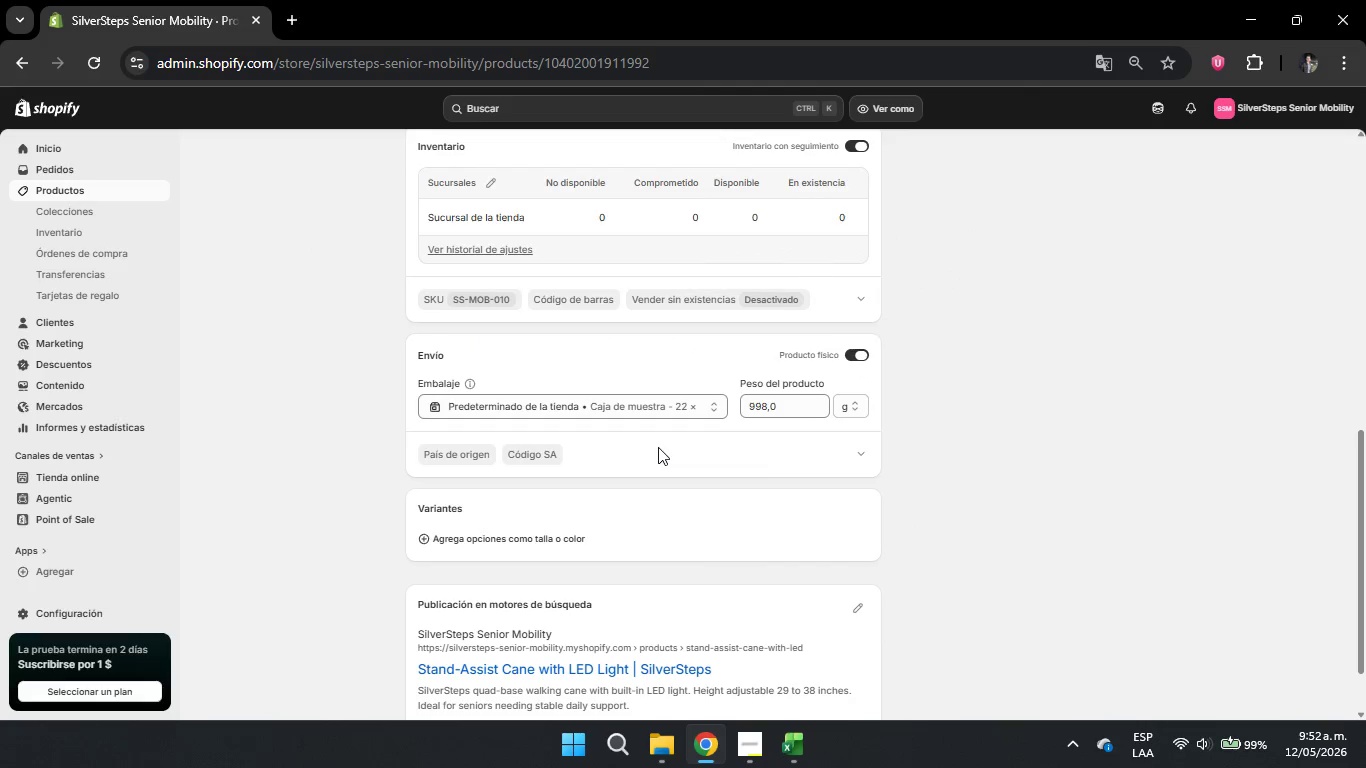 
scroll: coordinate [305, 334], scroll_direction: up, amount: 4.0
 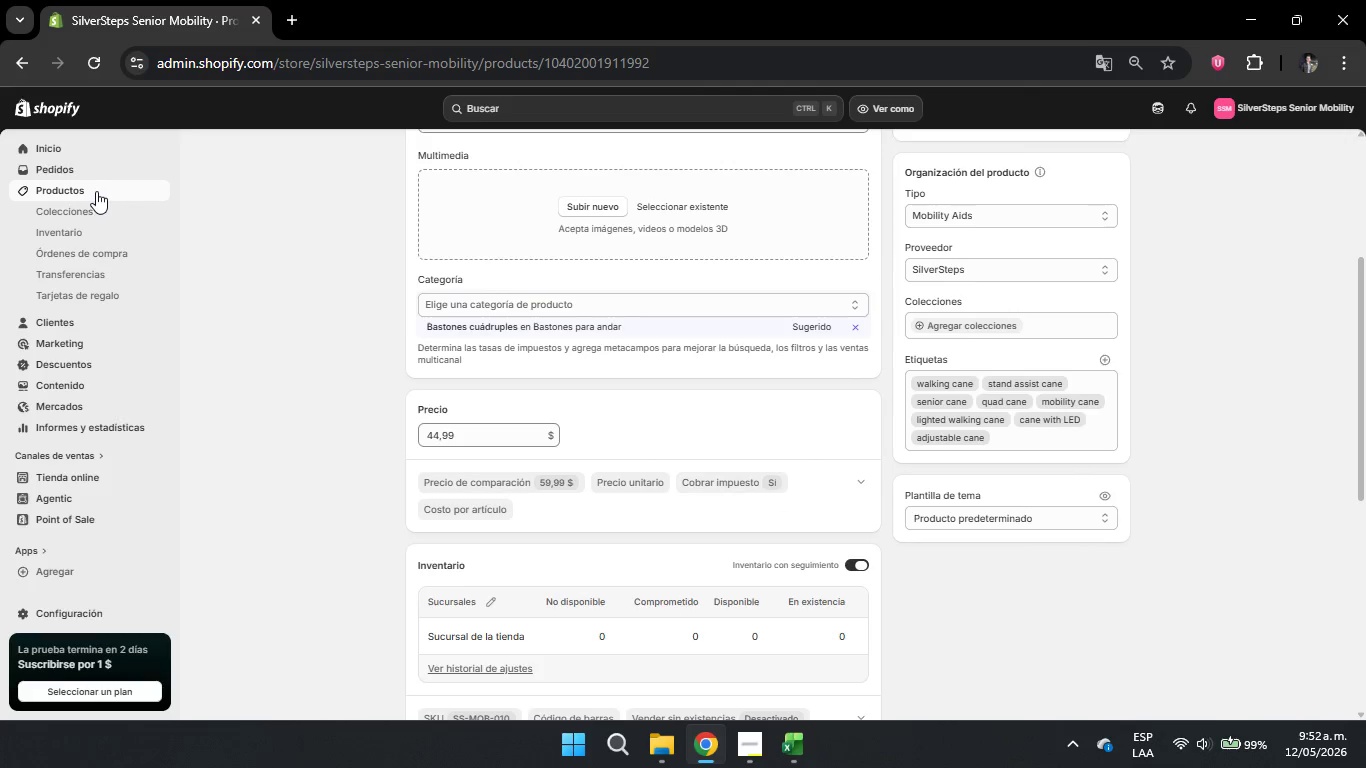 
left_click([94, 188])
 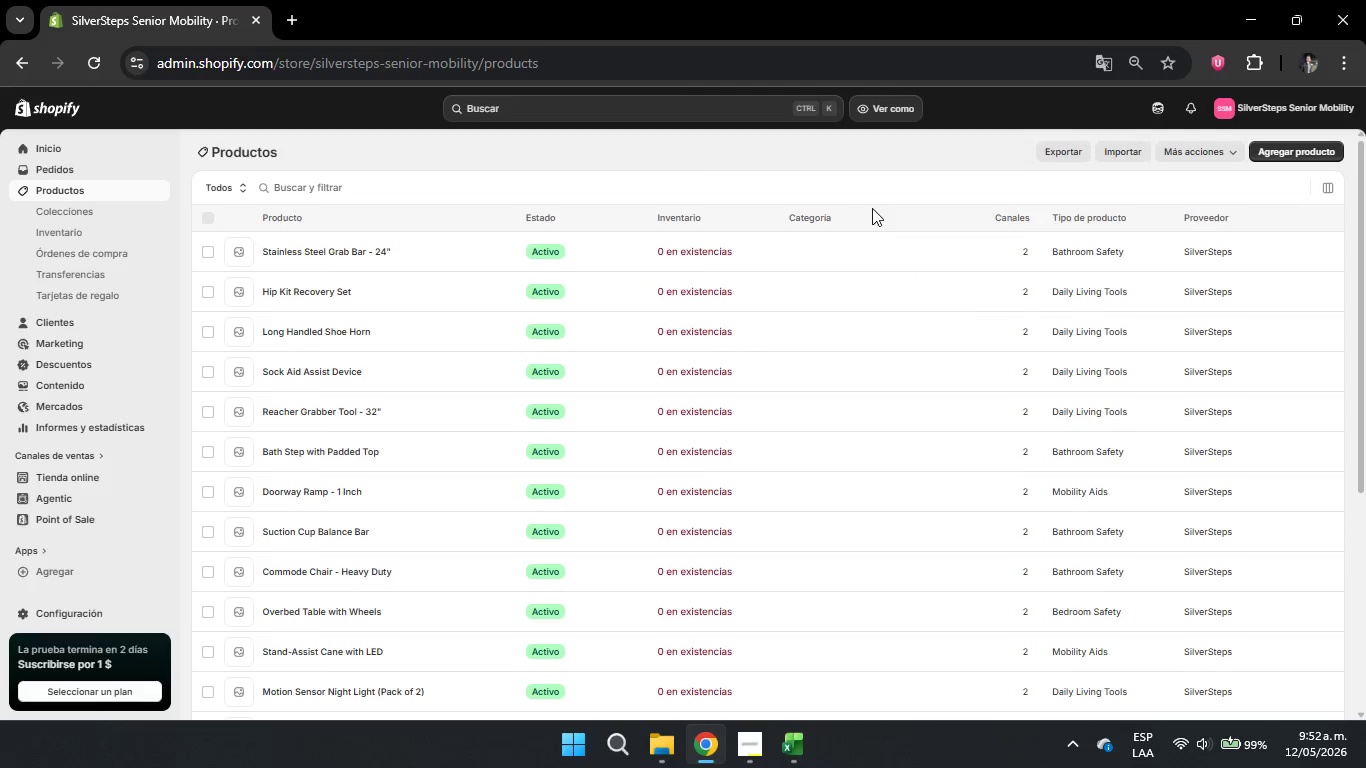 
scroll: coordinate [835, 398], scroll_direction: down, amount: 4.0
 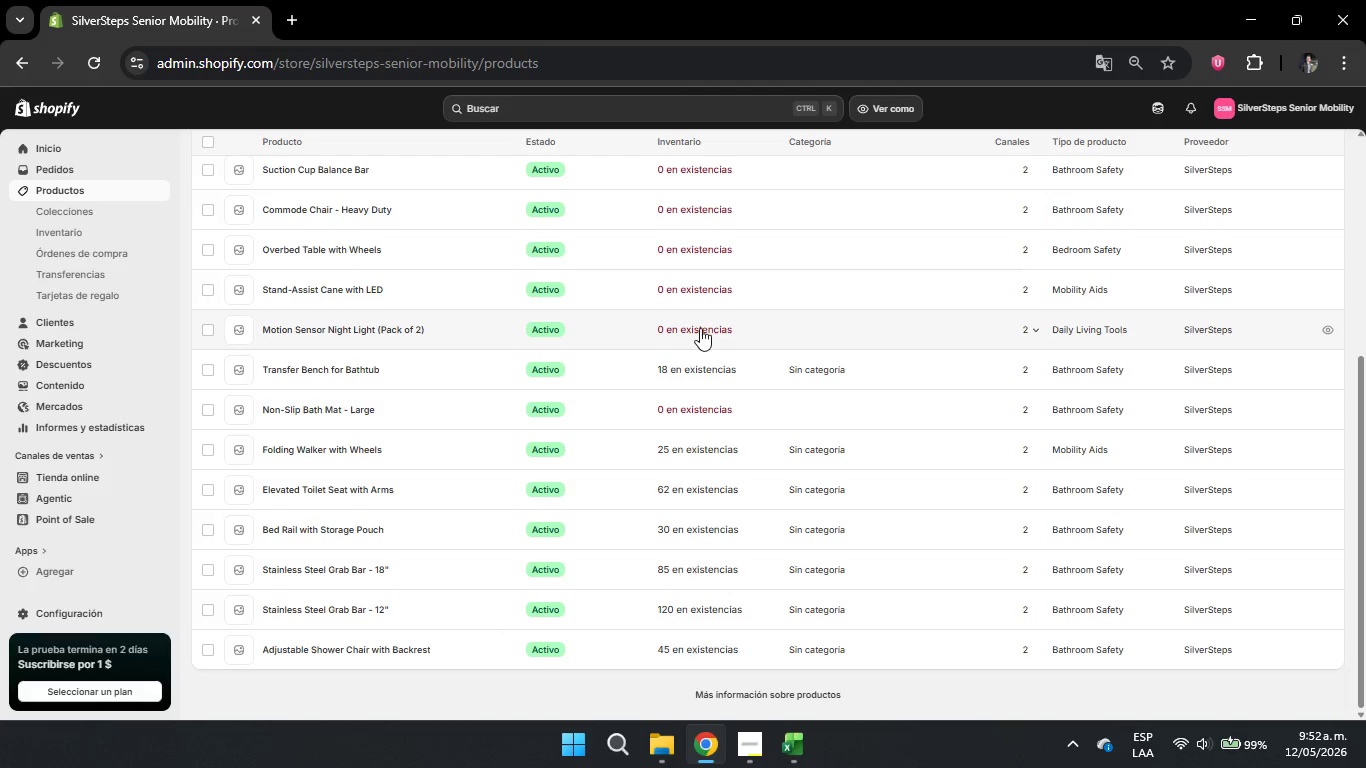 
left_click([691, 249])
 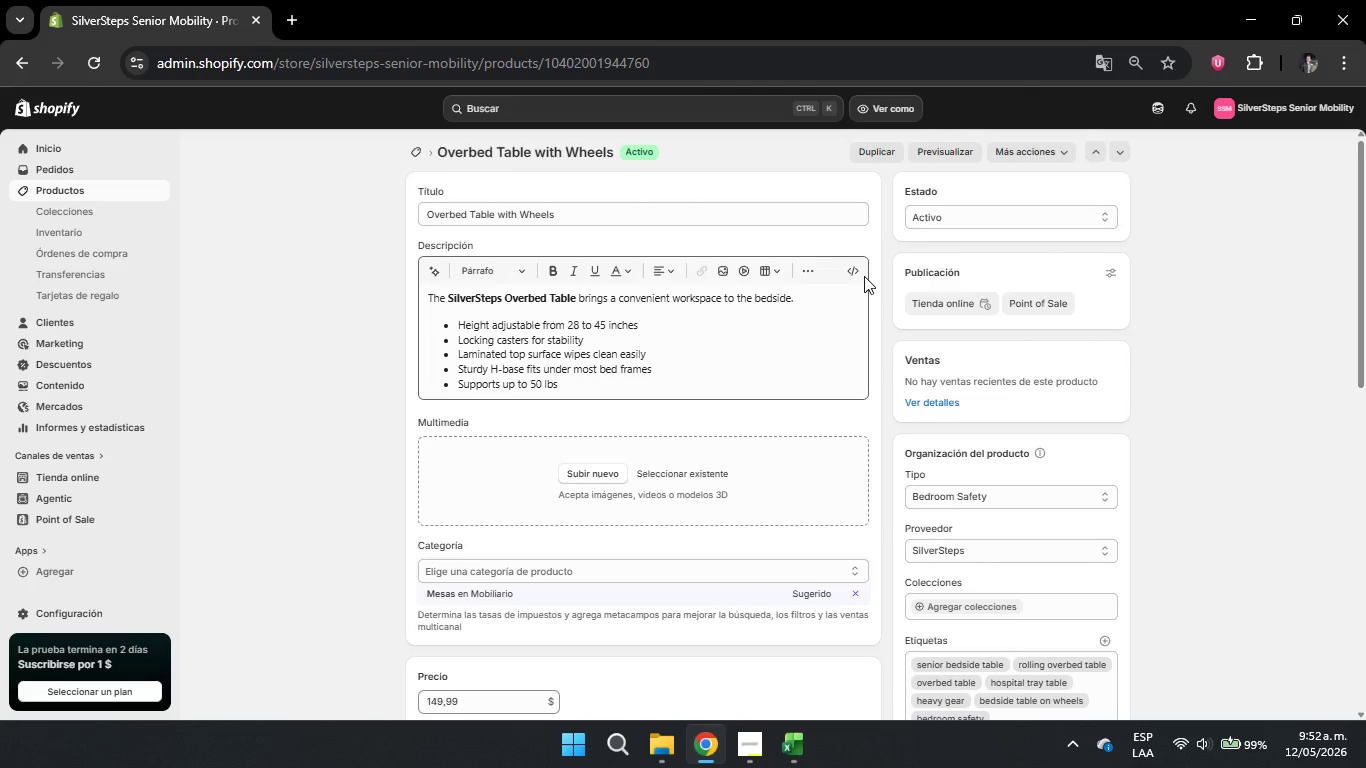 
wait(8.33)
 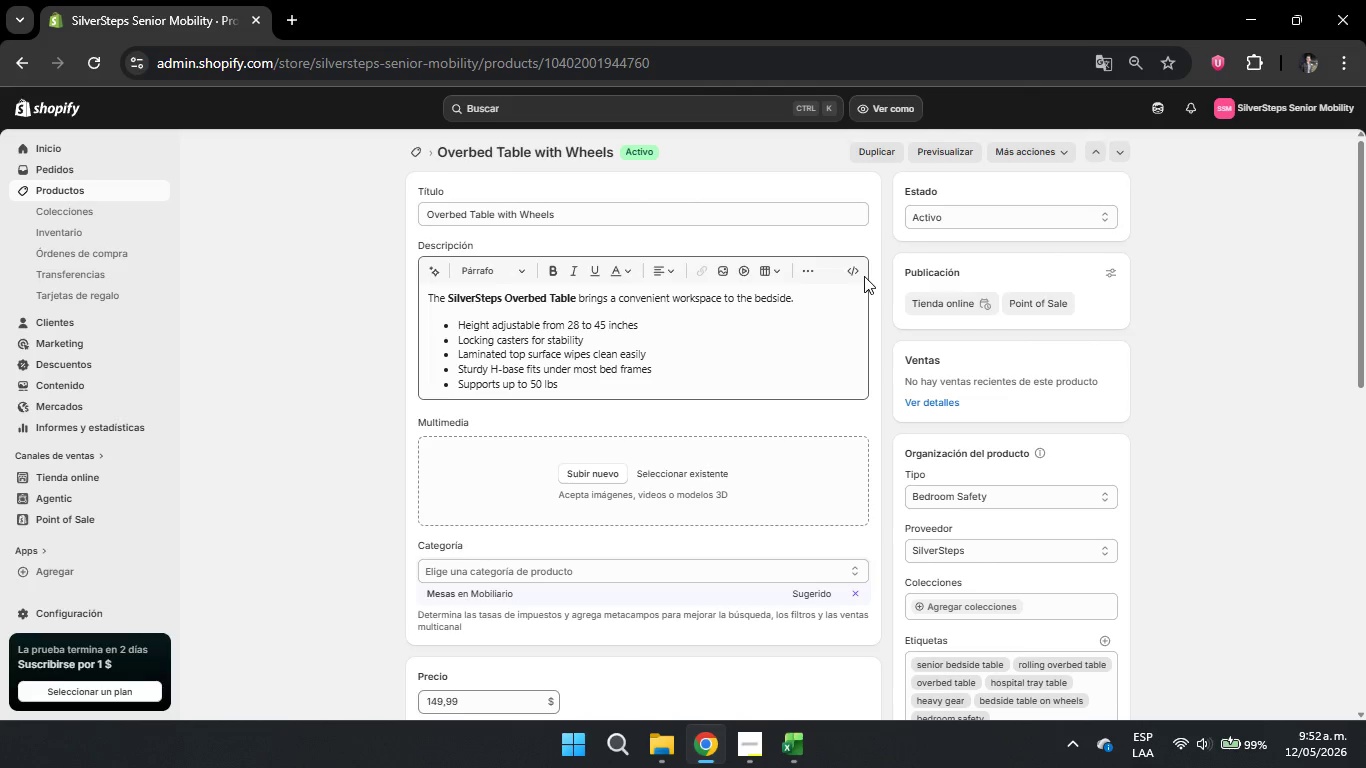 
scroll: coordinate [795, 410], scroll_direction: down, amount: 5.0
 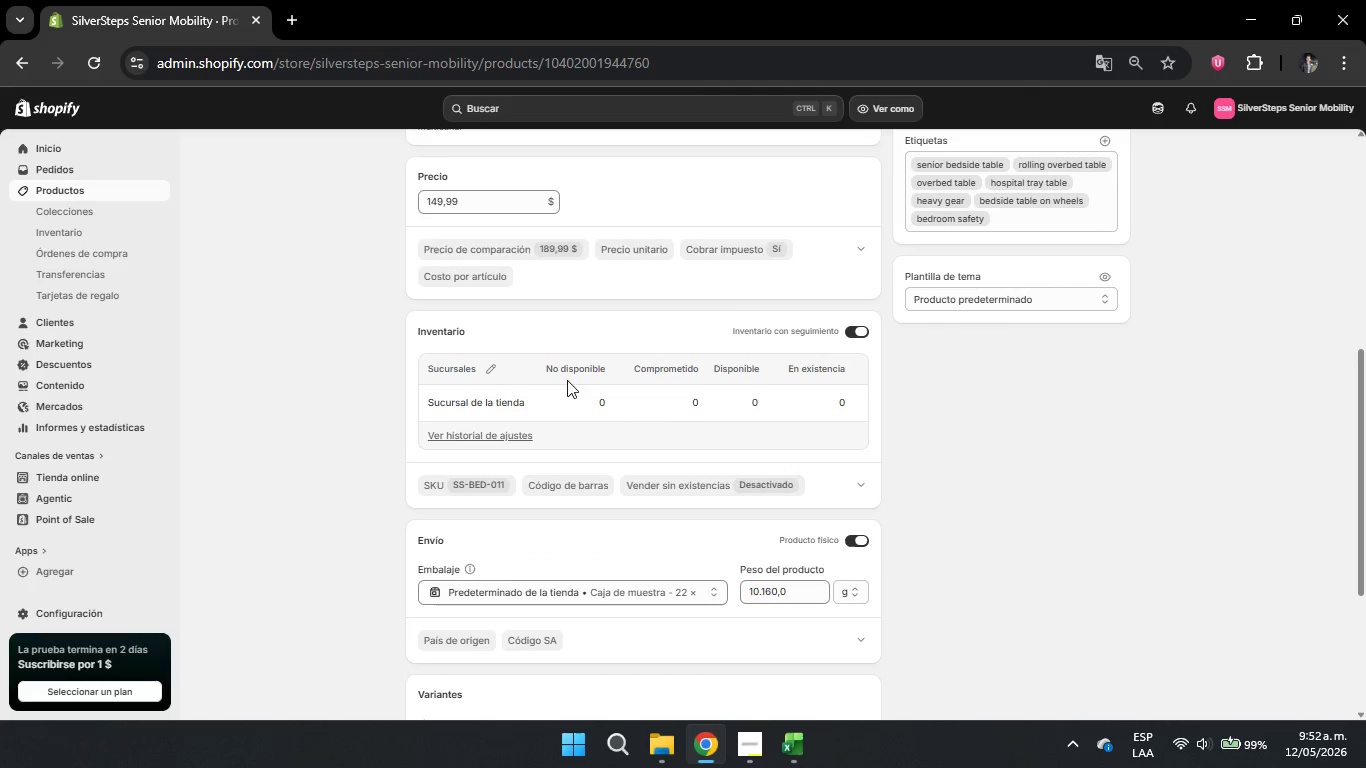 
left_click([495, 367])
 